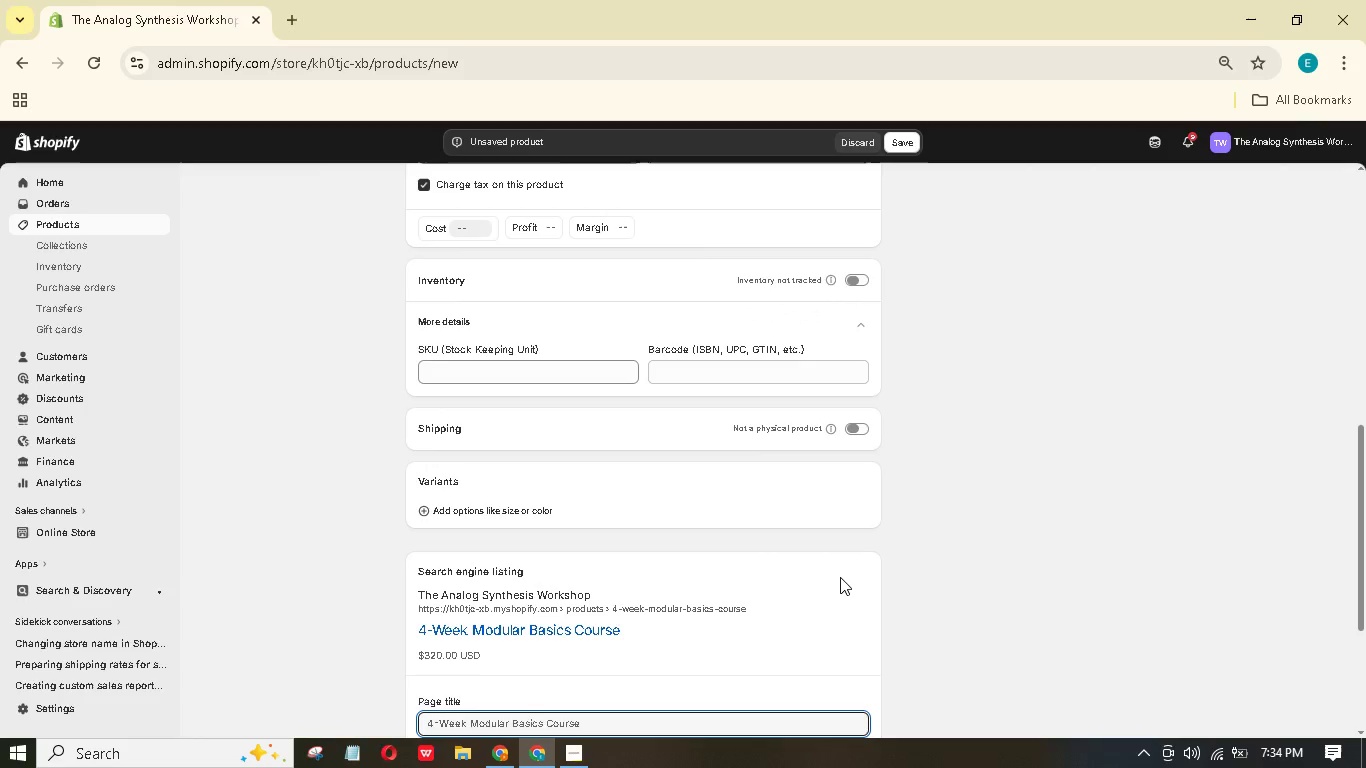 
scroll: coordinate [840, 577], scroll_direction: down, amount: 6.0
 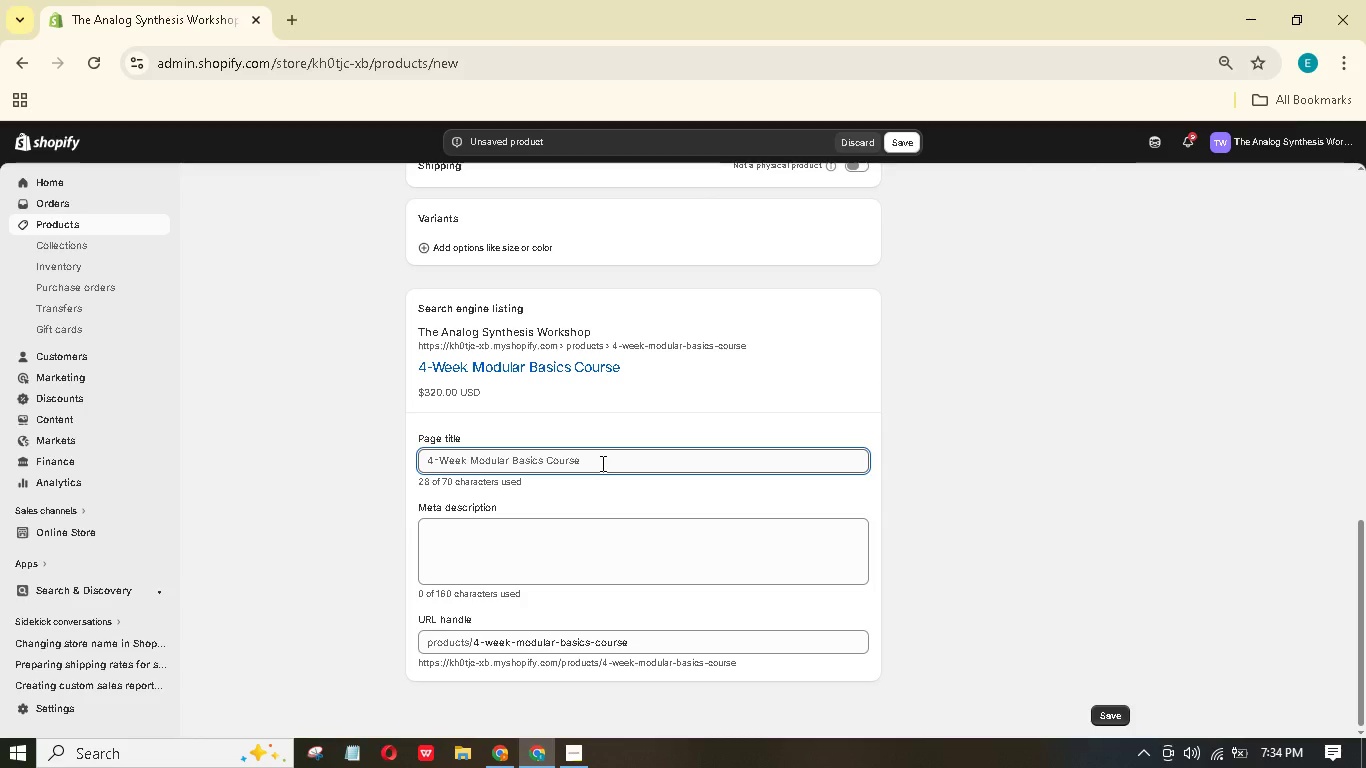 
left_click([601, 463])
 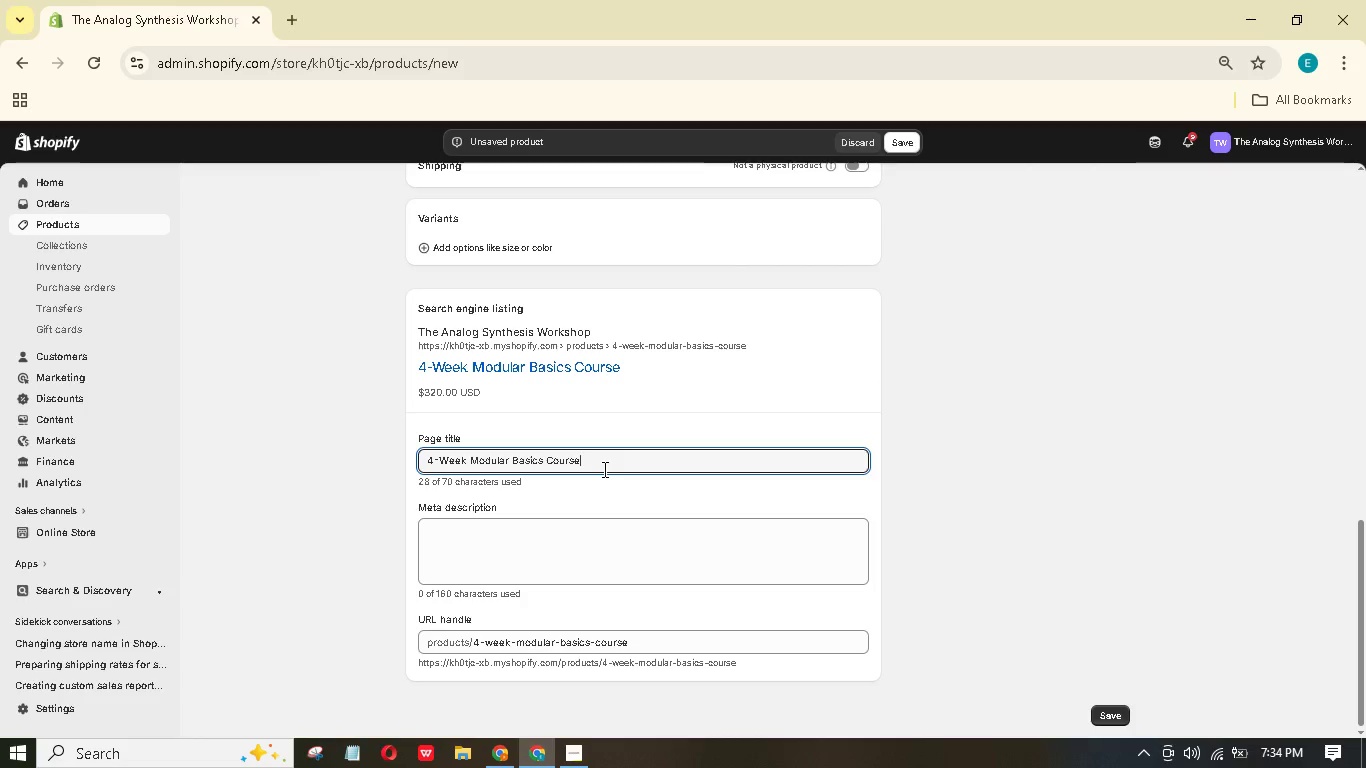 
type( - Virtual Synth Coaching)
 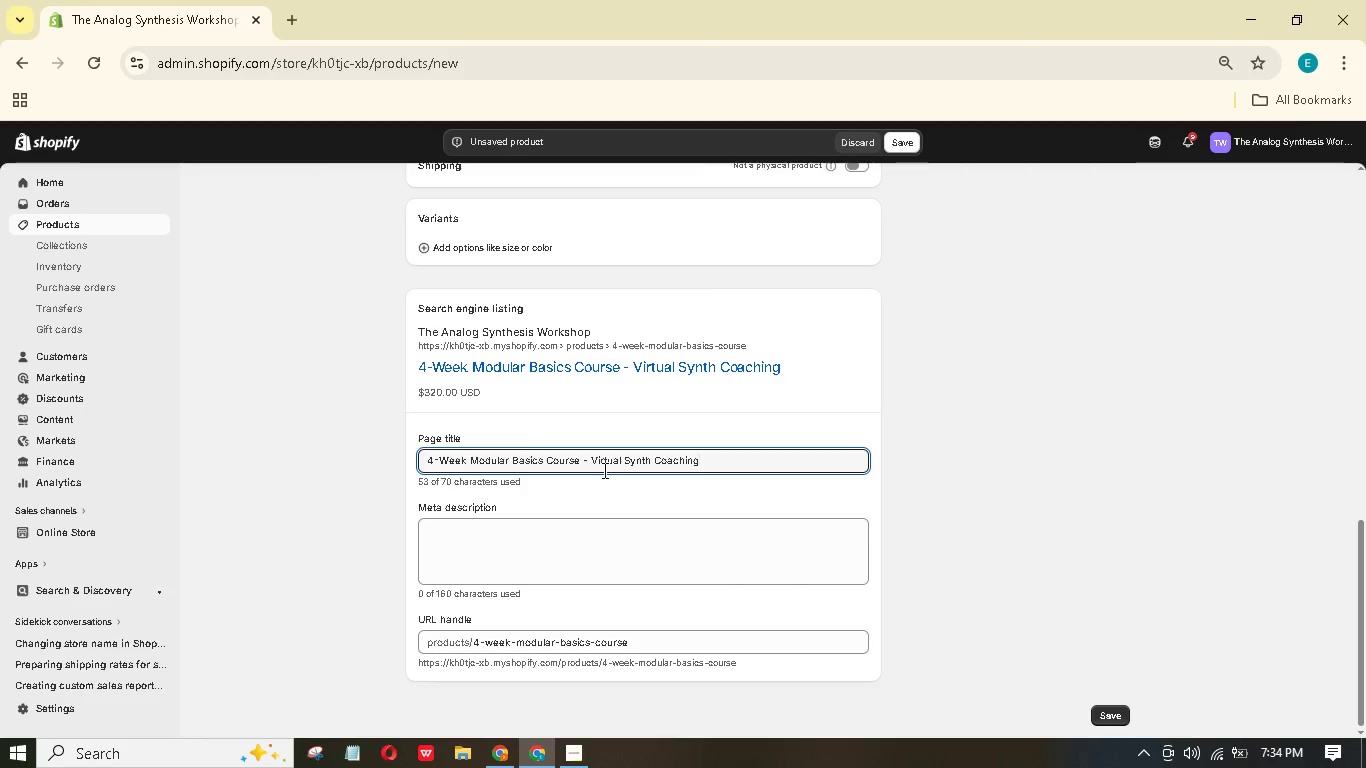 
left_click([612, 546])
 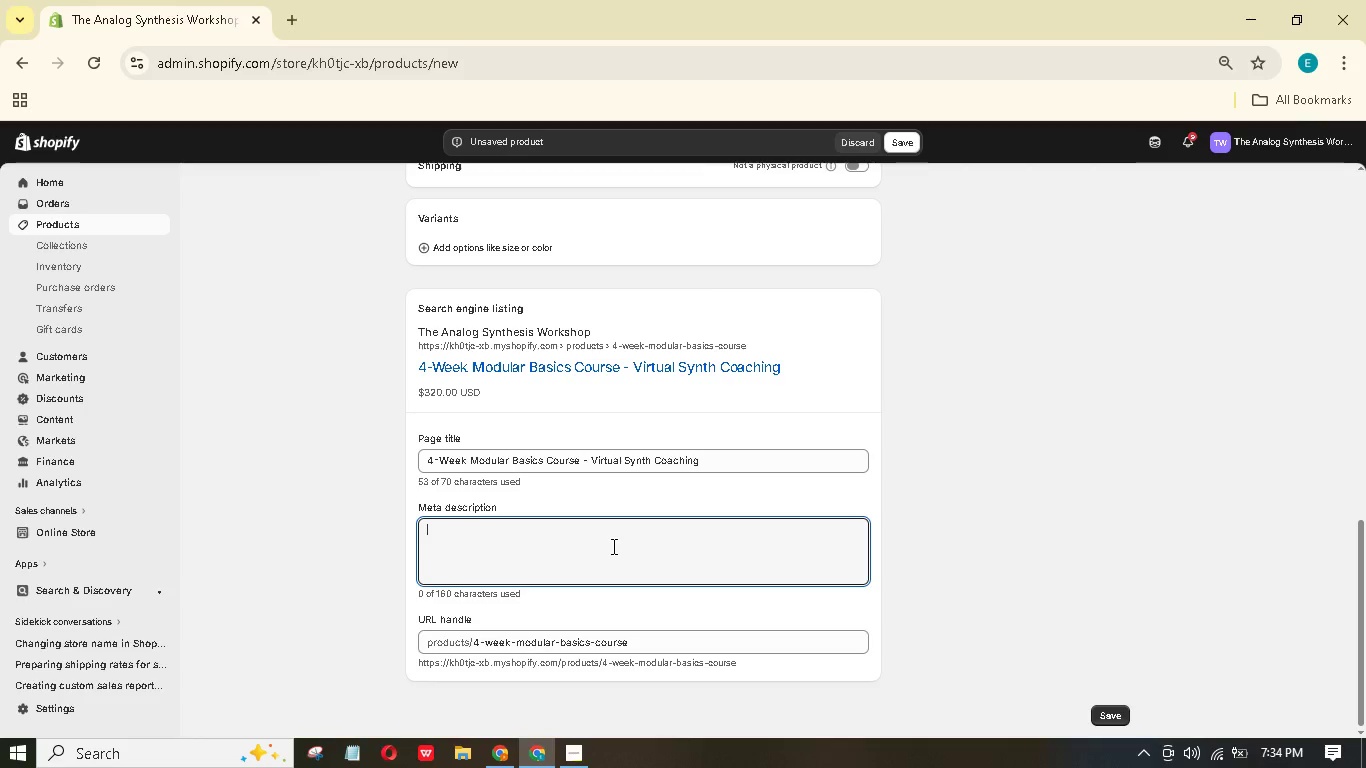 
wait(5.14)
 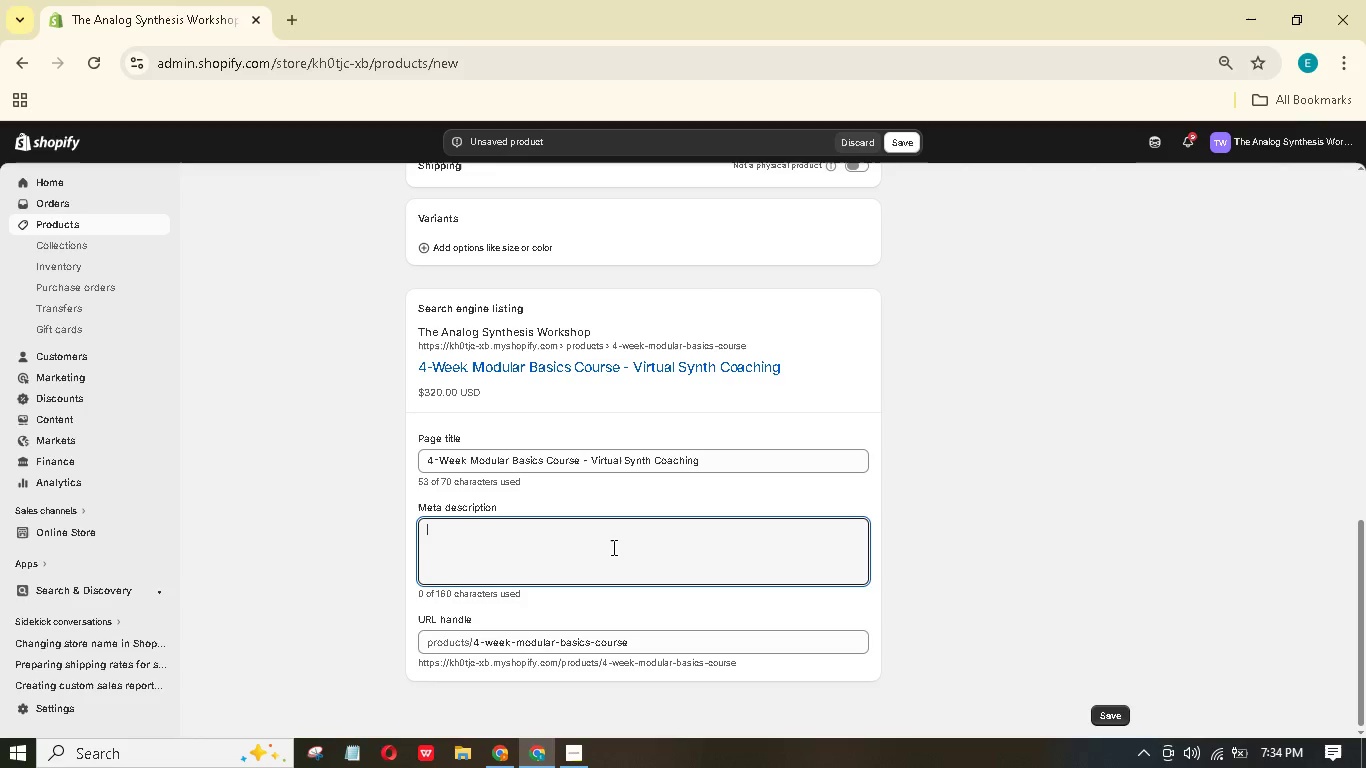 
type(Lern modulr synthesis frm a)
key(Backspace)
type(cratch)
 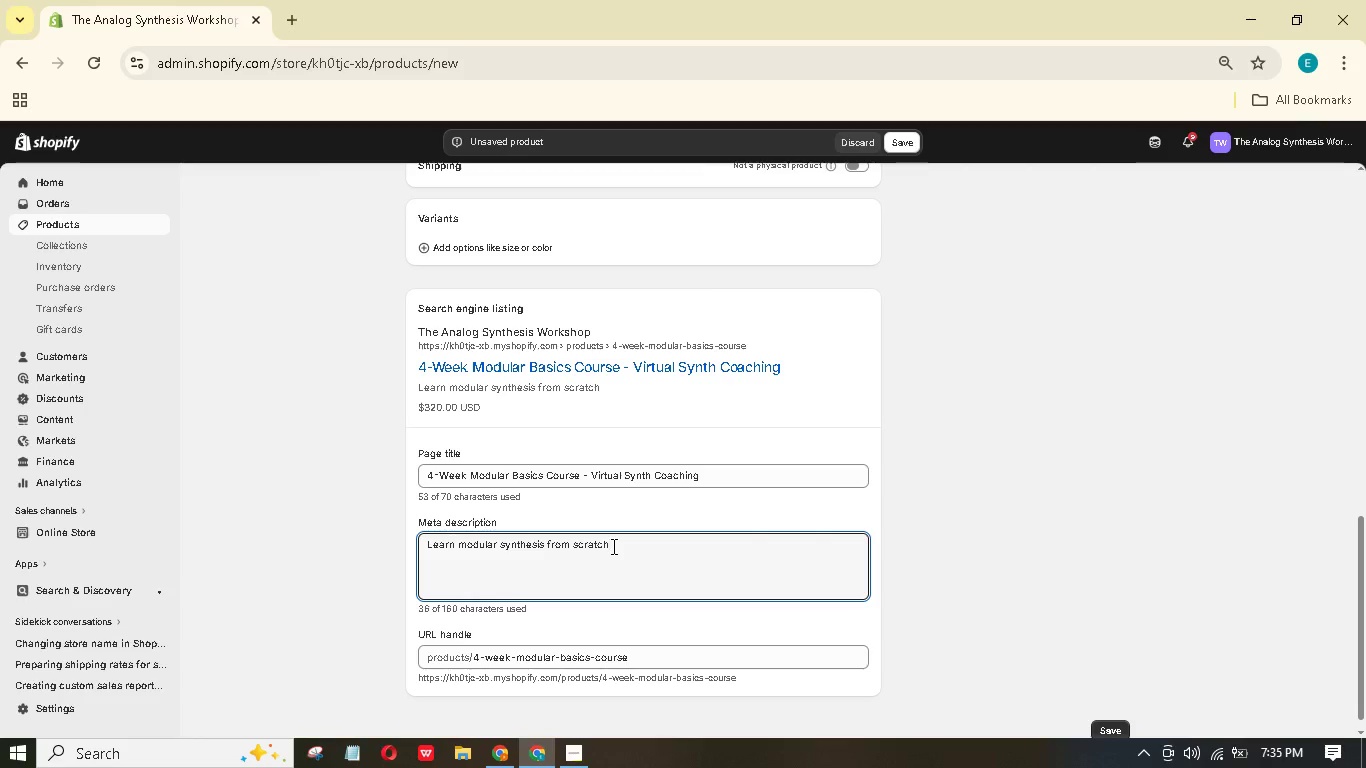 
type( in 4 weekly sessions. Patching, oscillato)
 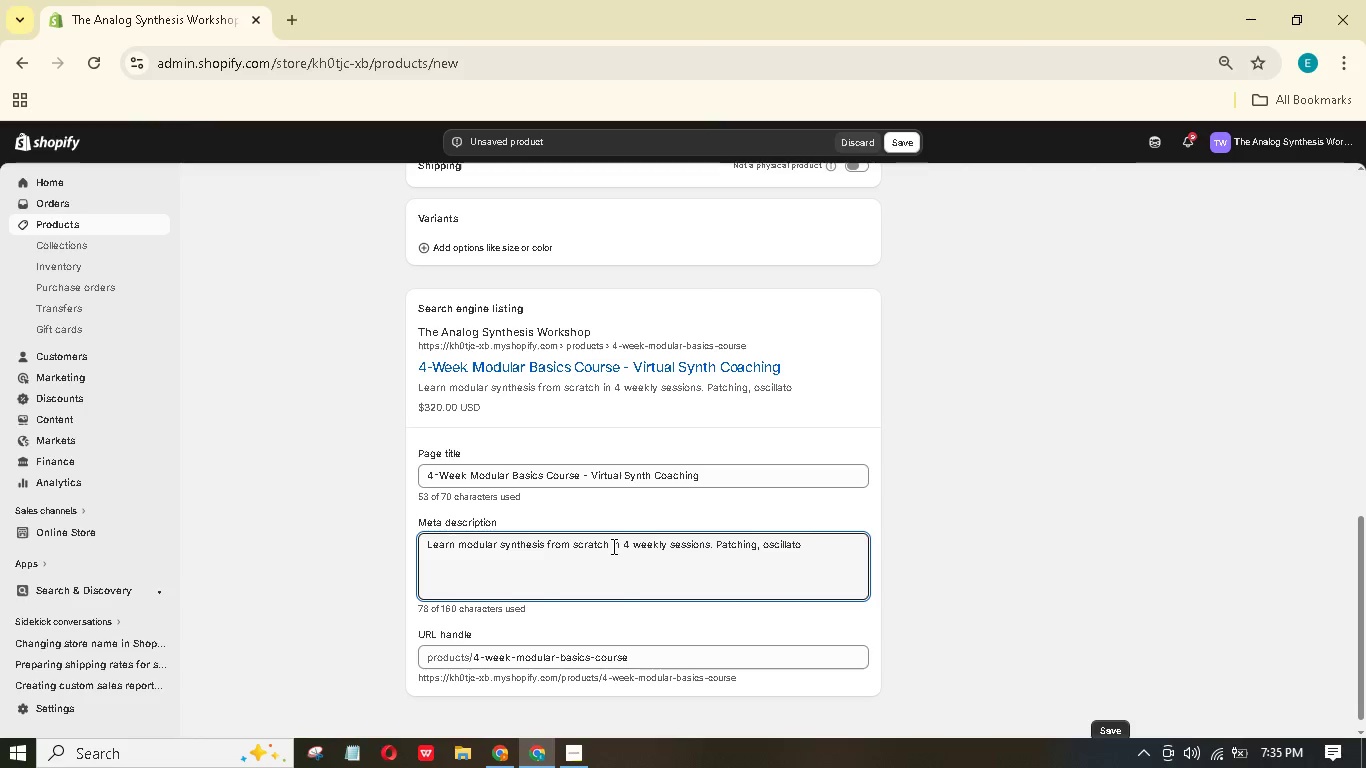 
wait(5.19)
 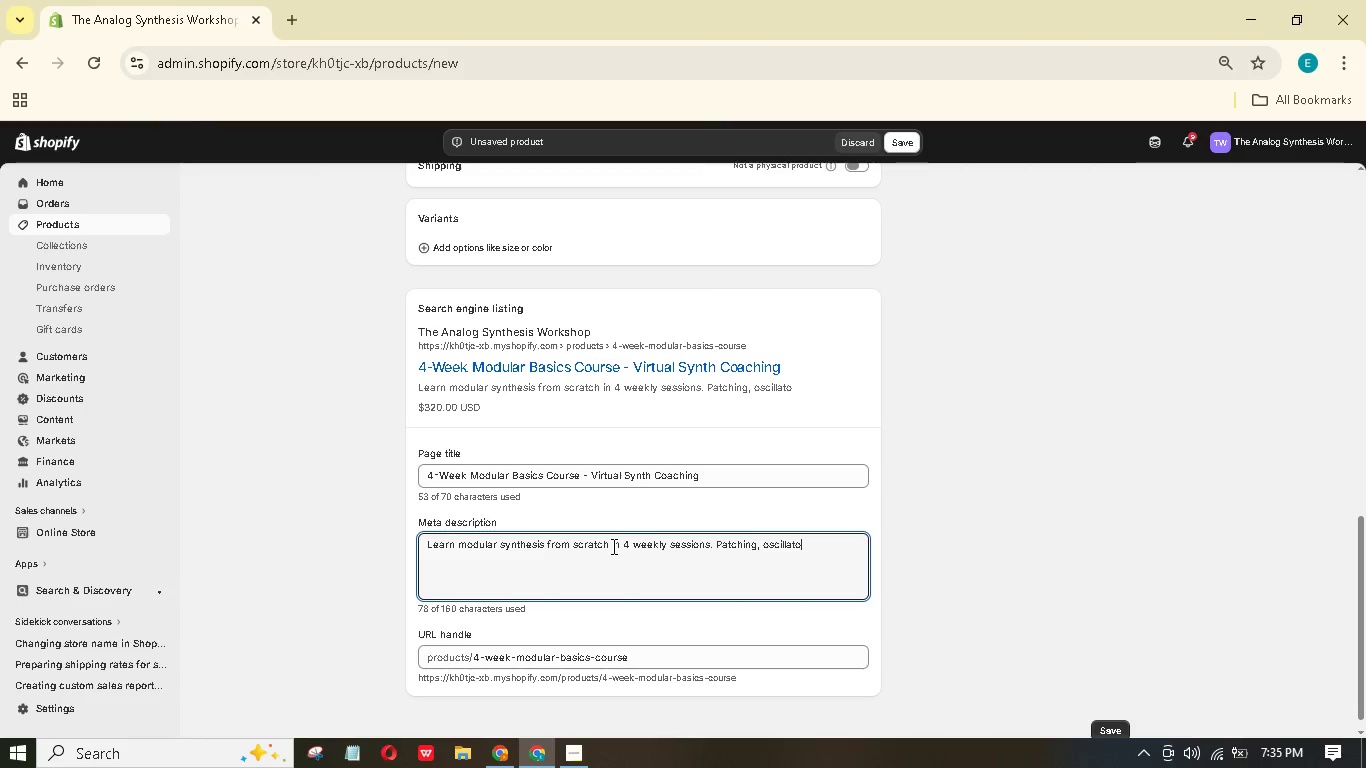 
type(rs, filters envelops. Live one-on-one coaching )
key(Backspace)
type(. Enroll now.)
 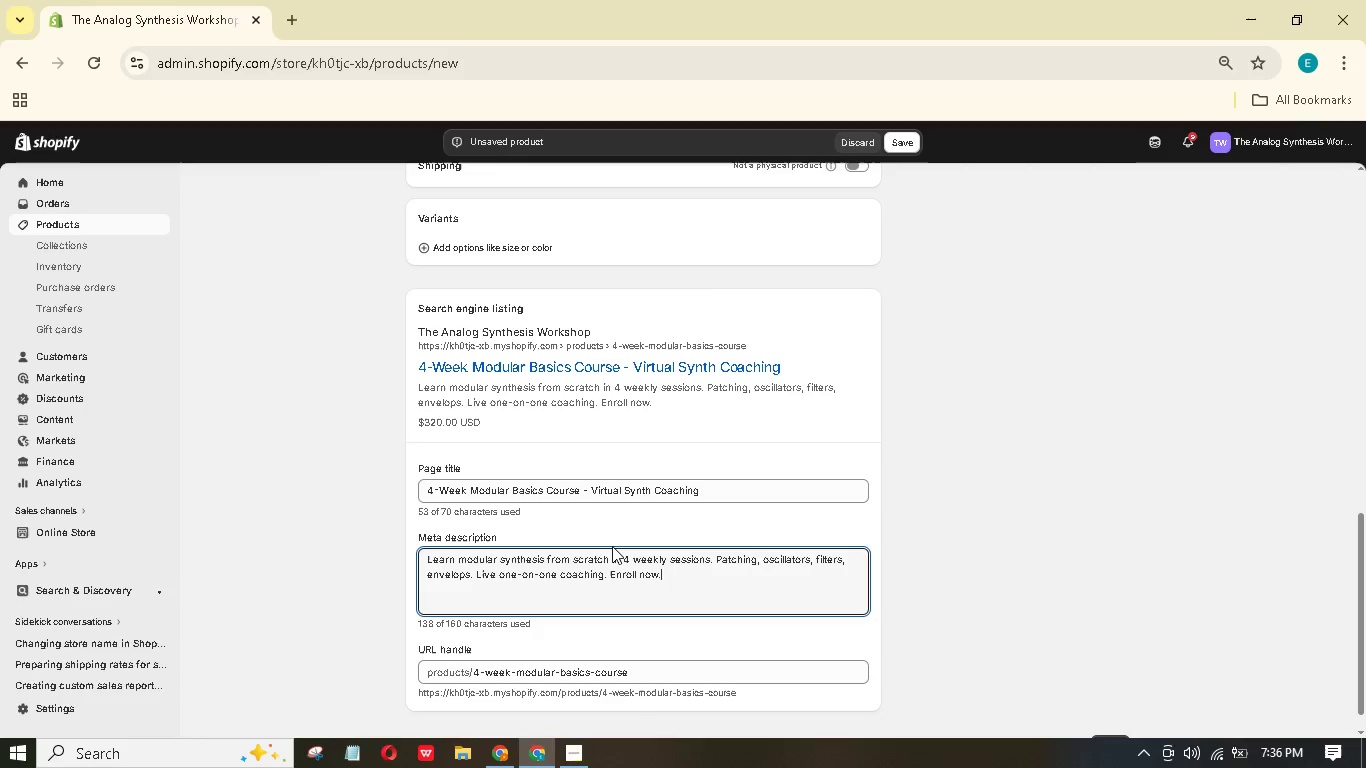 
wait(8.66)
 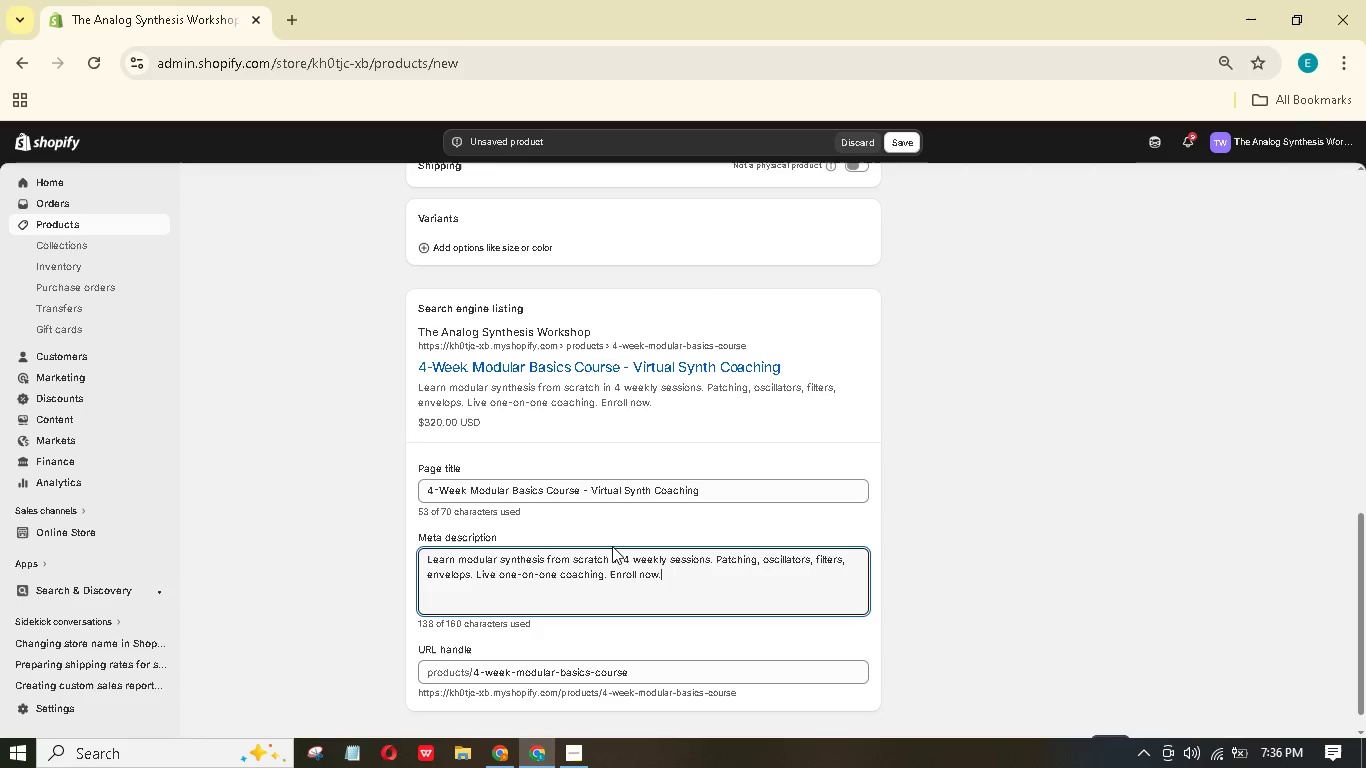 
scroll: coordinate [612, 540], scroll_direction: up, amount: 4.0
 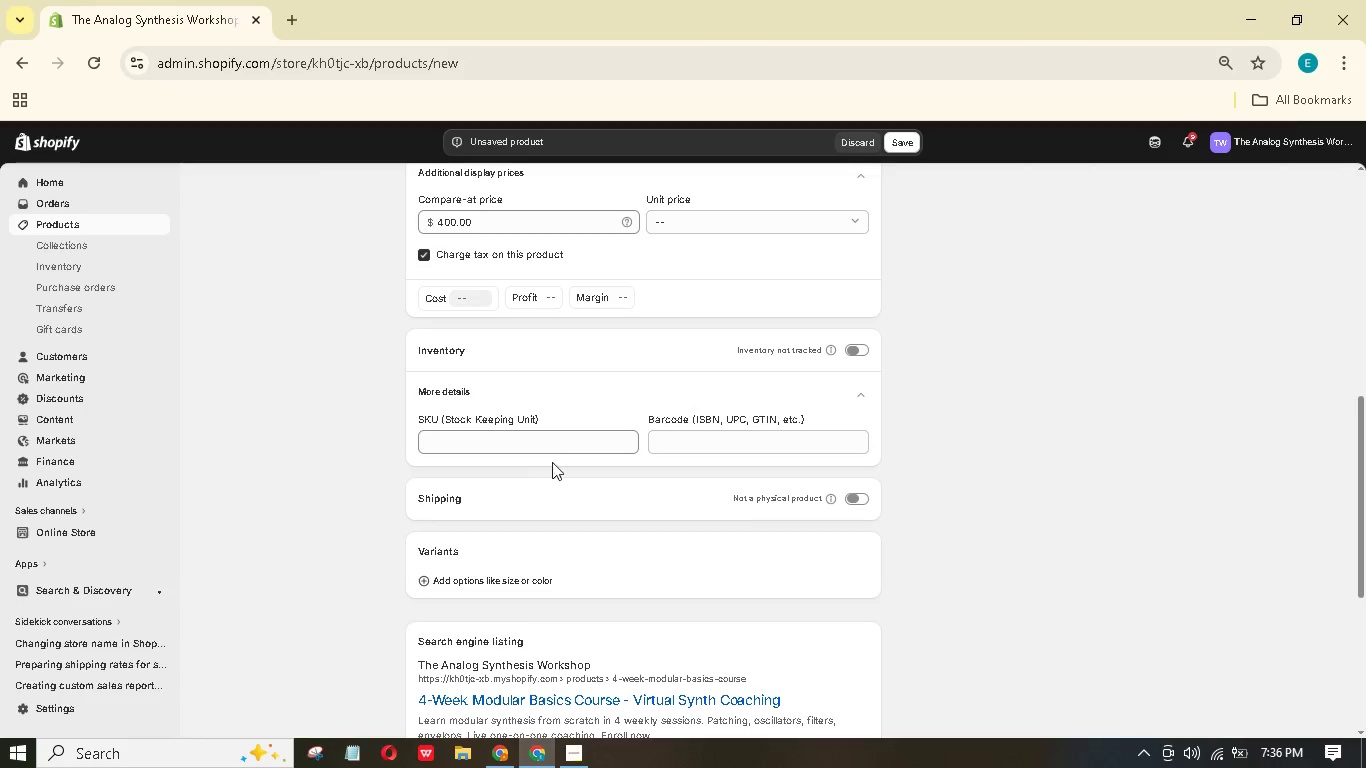 
left_click([560, 447])
 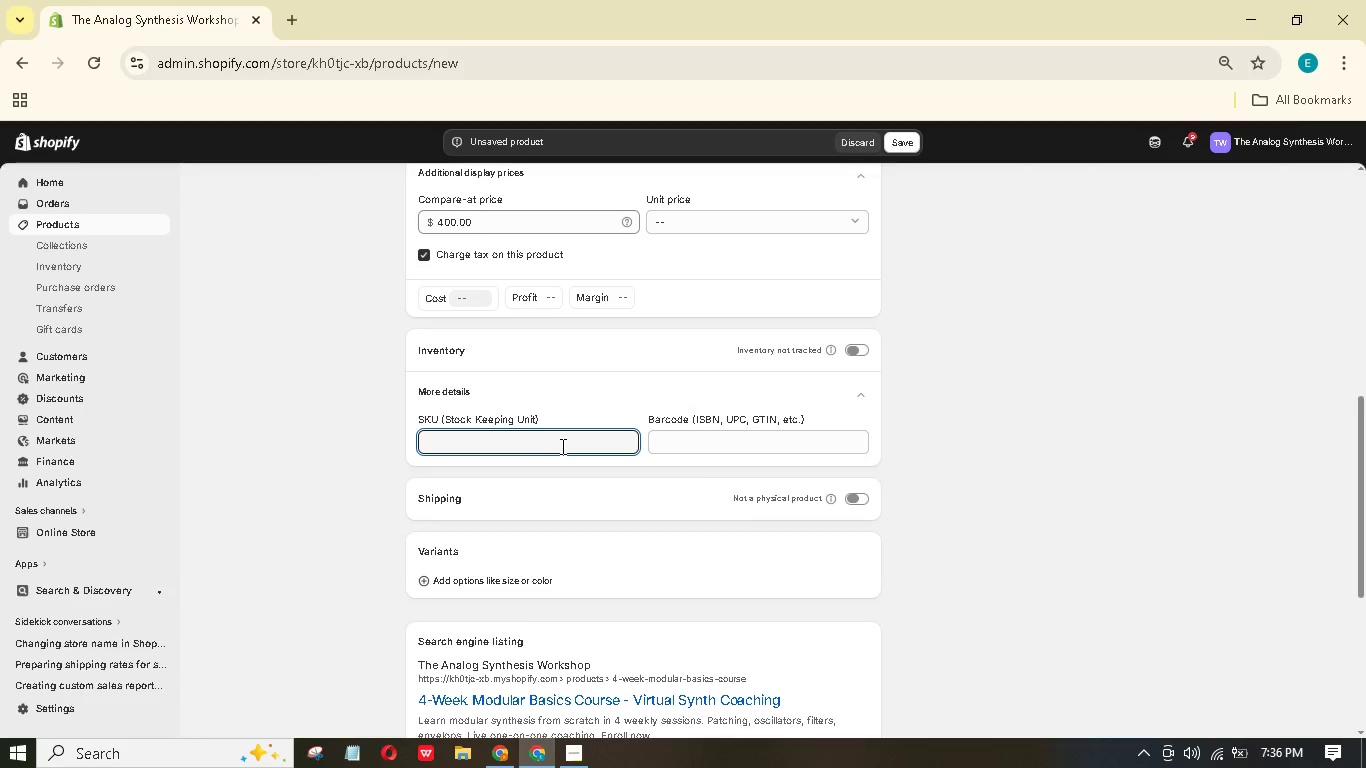 
type(ASW-COURSE-01)
 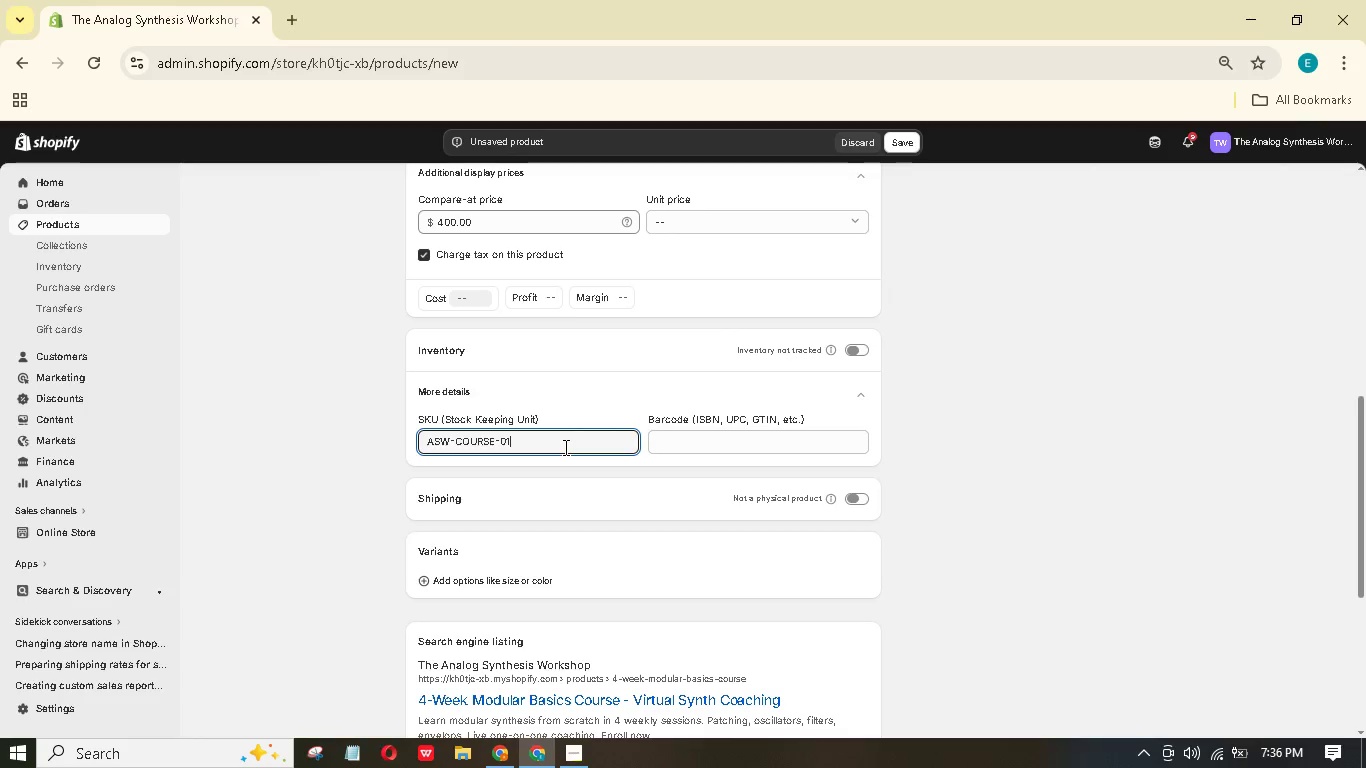 
wait(7.55)
 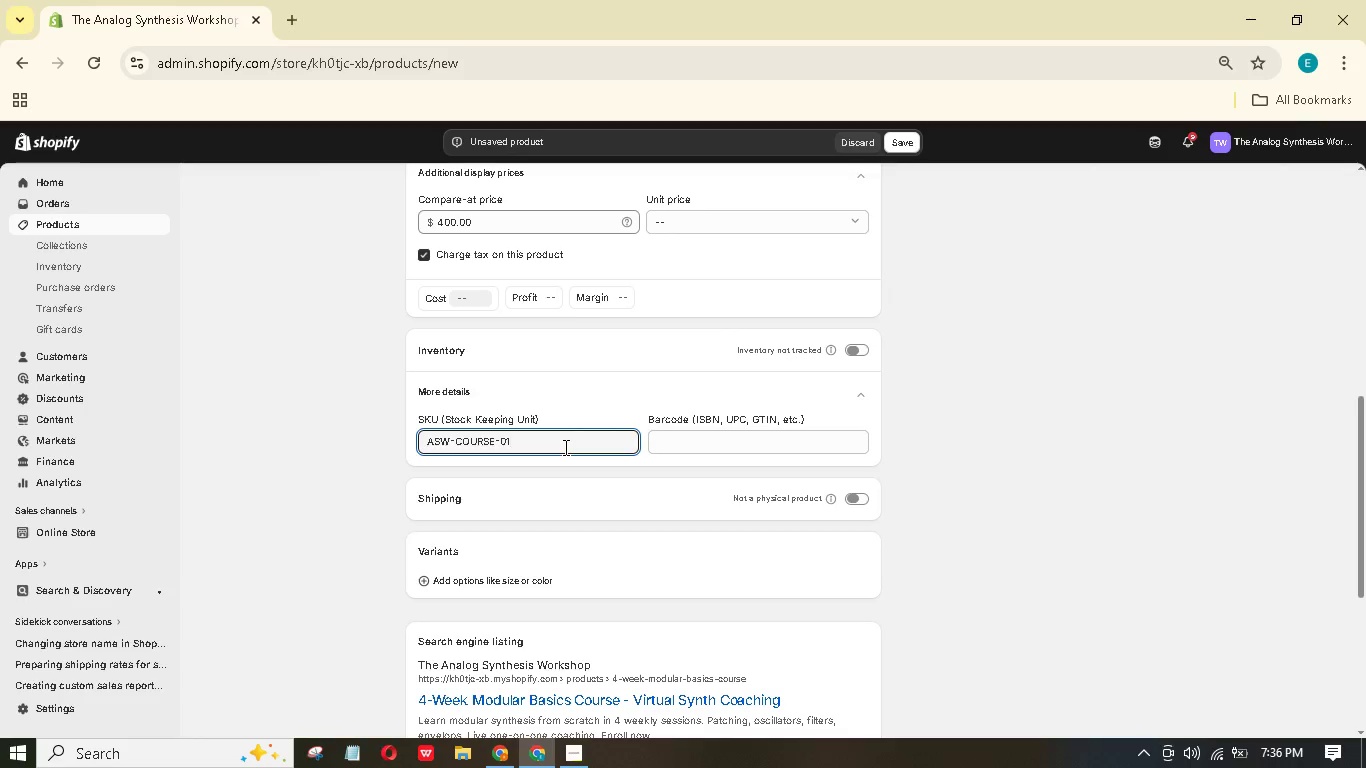 
scroll: coordinate [601, 411], scroll_direction: up, amount: 3.0
 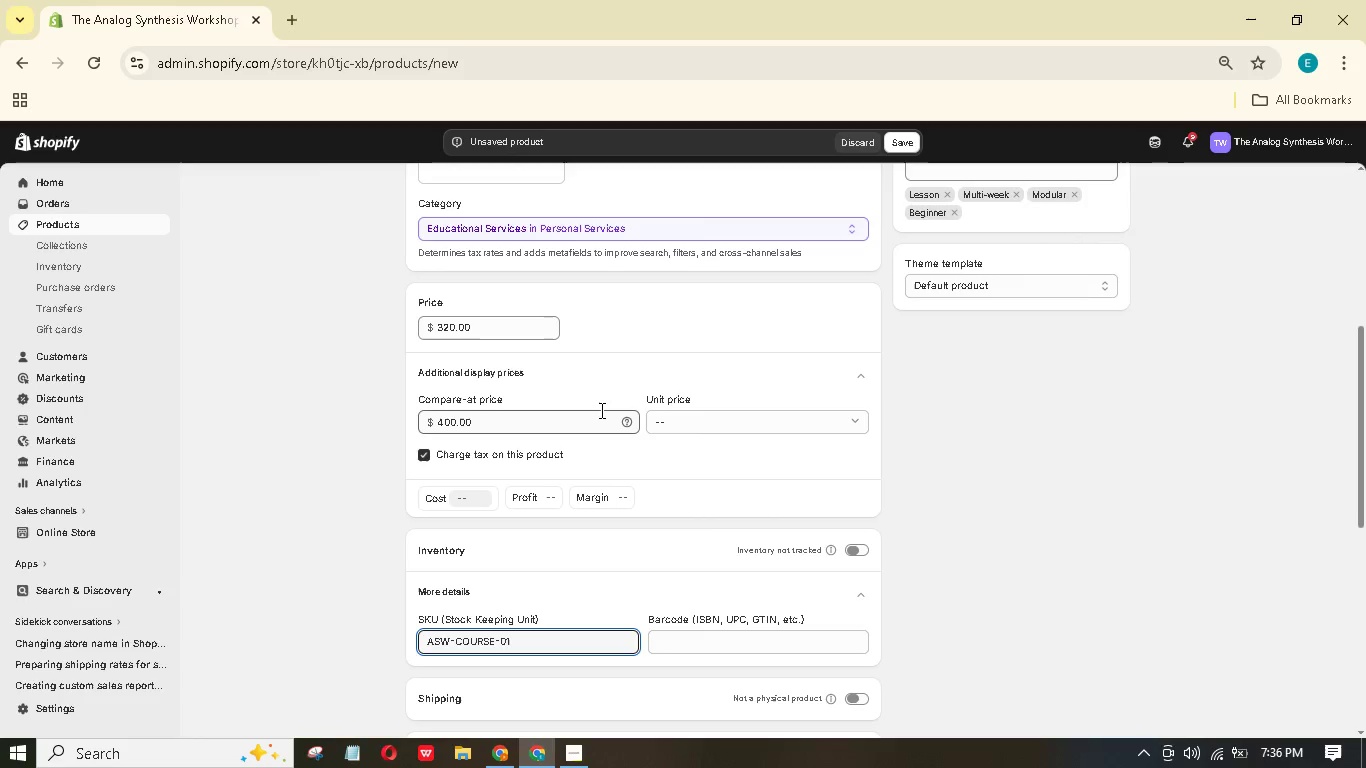 
wait(6.44)
 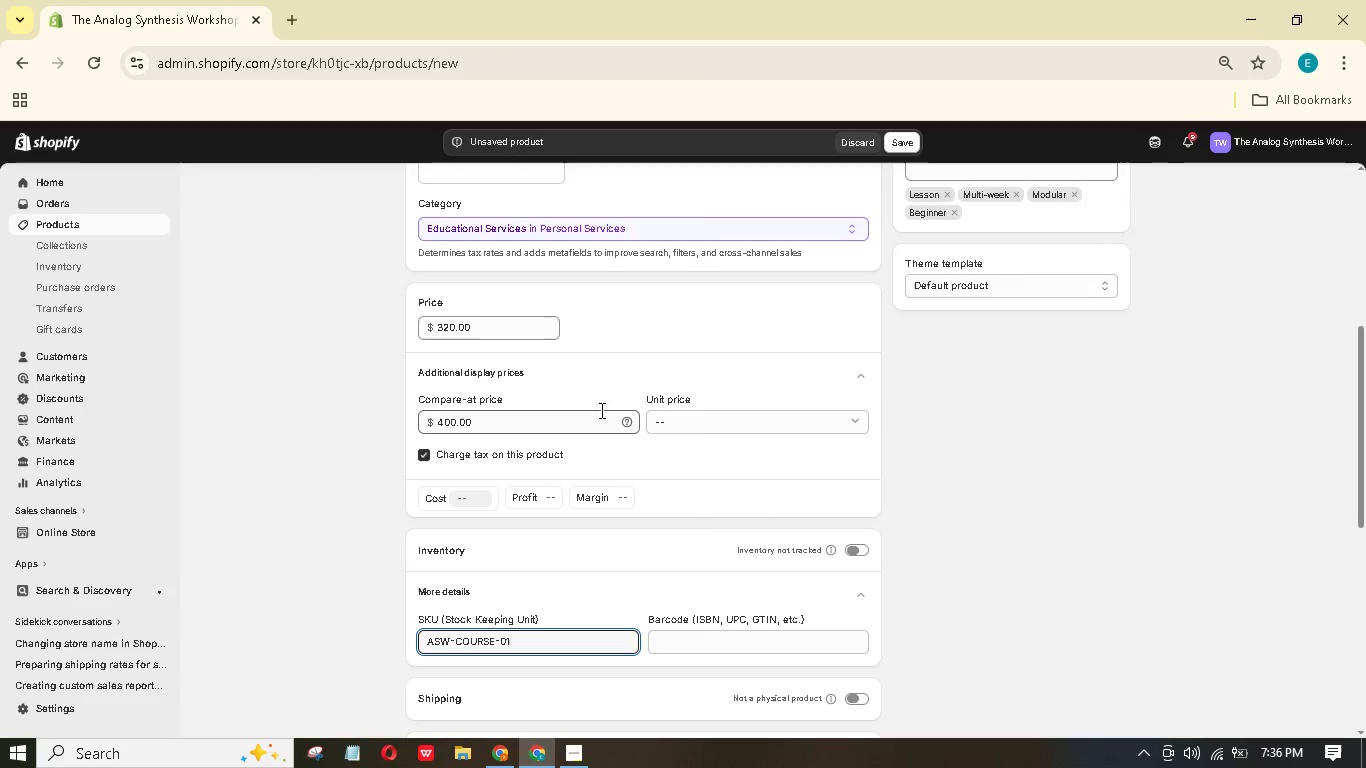 
scroll: coordinate [600, 410], scroll_direction: up, amount: 4.0
 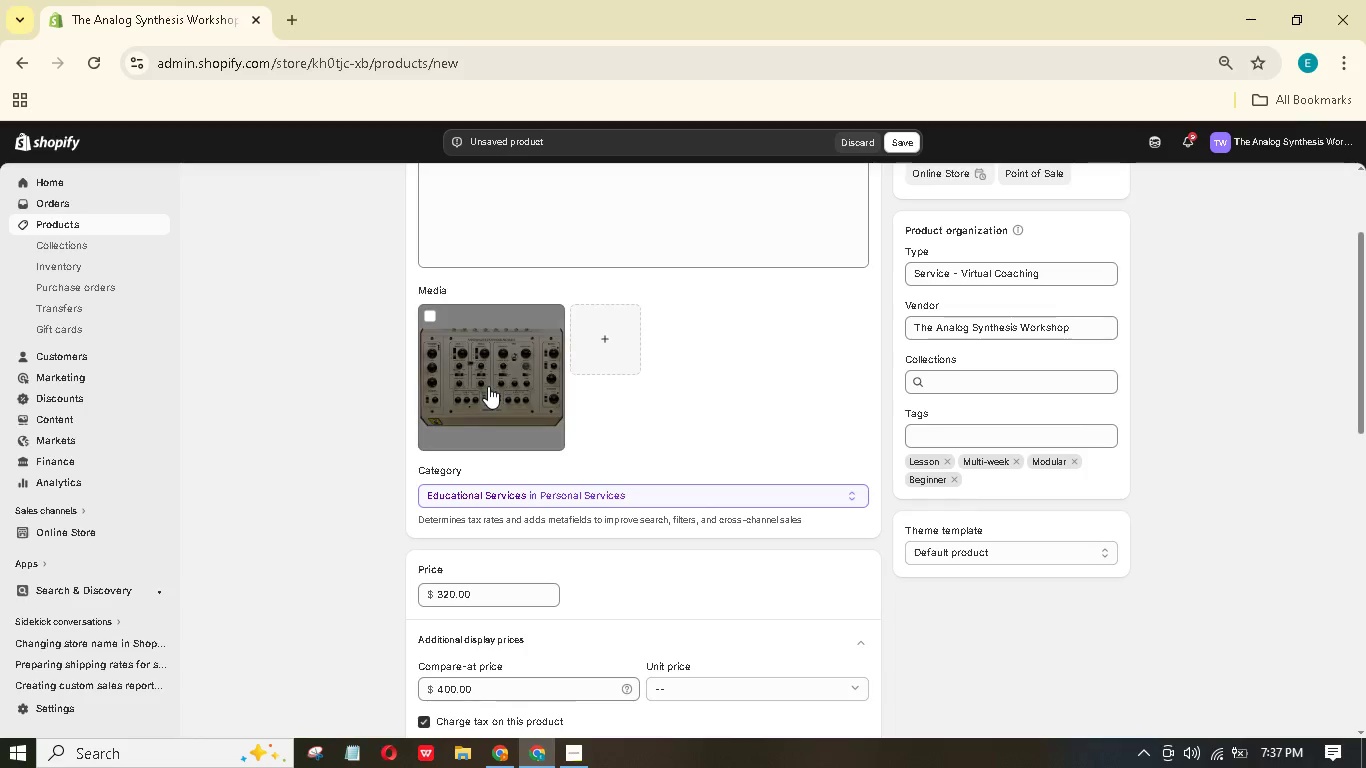 
left_click([487, 384])
 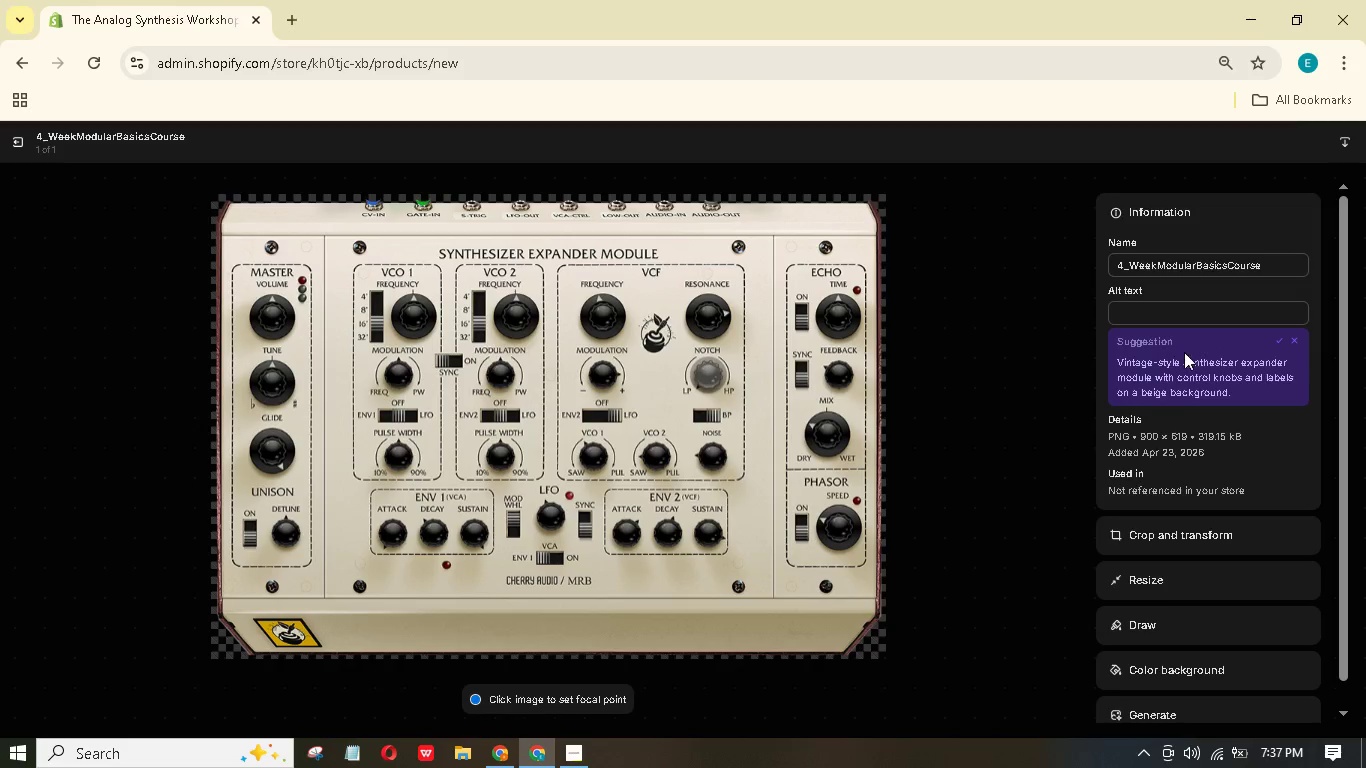 
wait(6.14)
 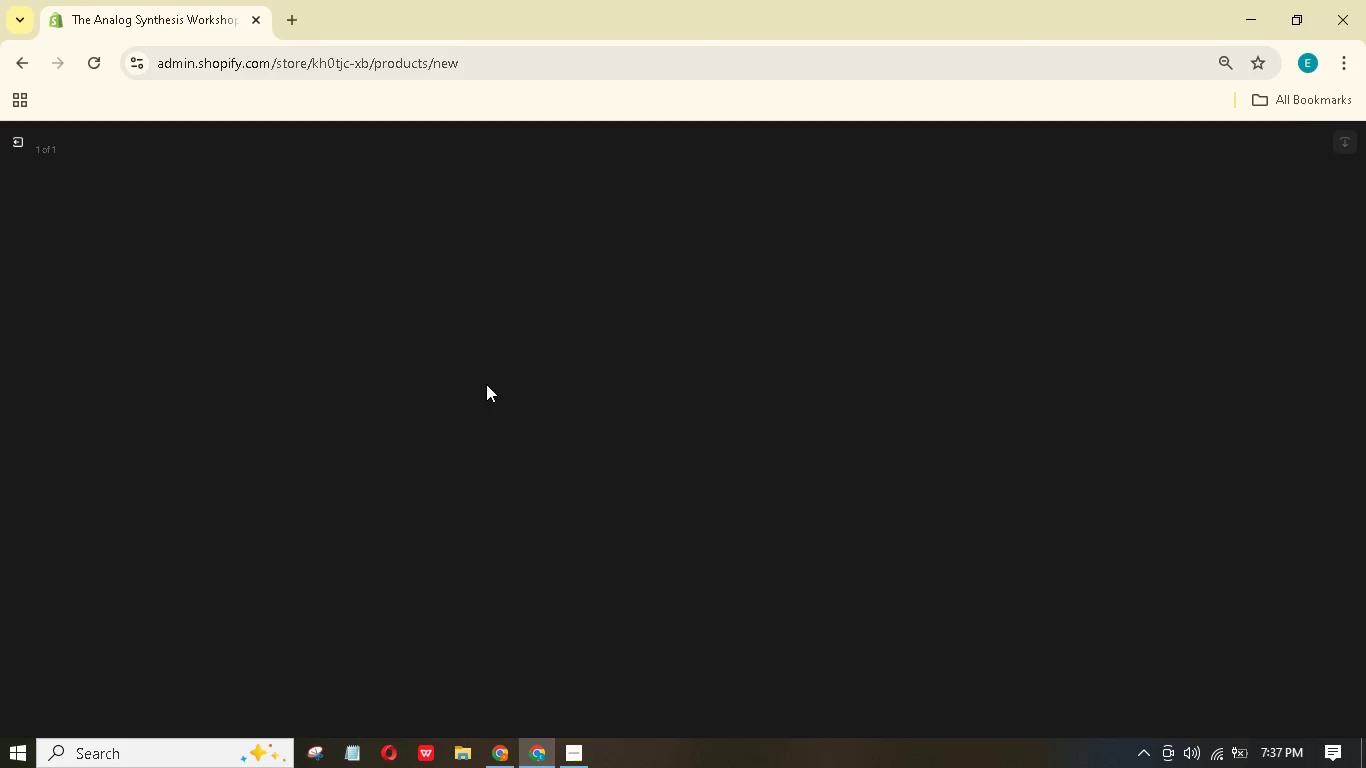 
left_click([1204, 312])
 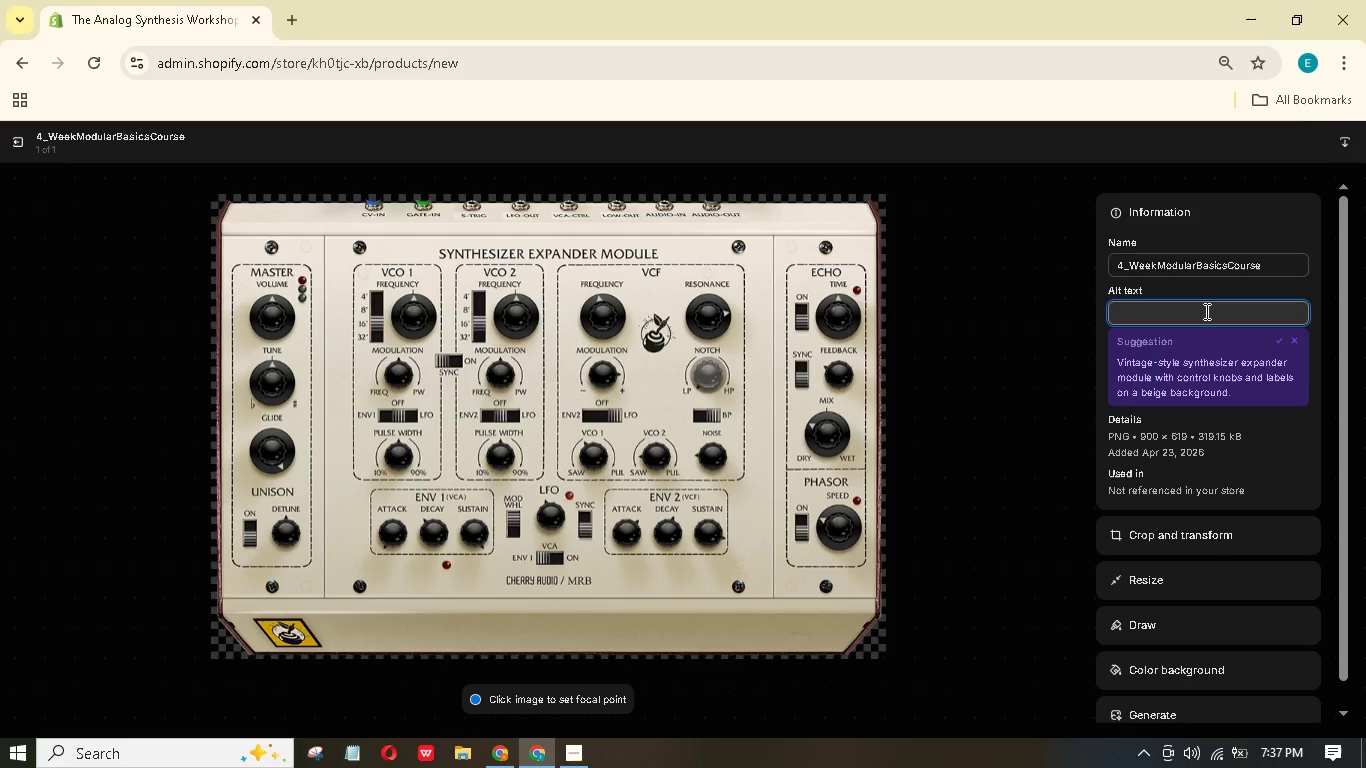 
wait(23.7)
 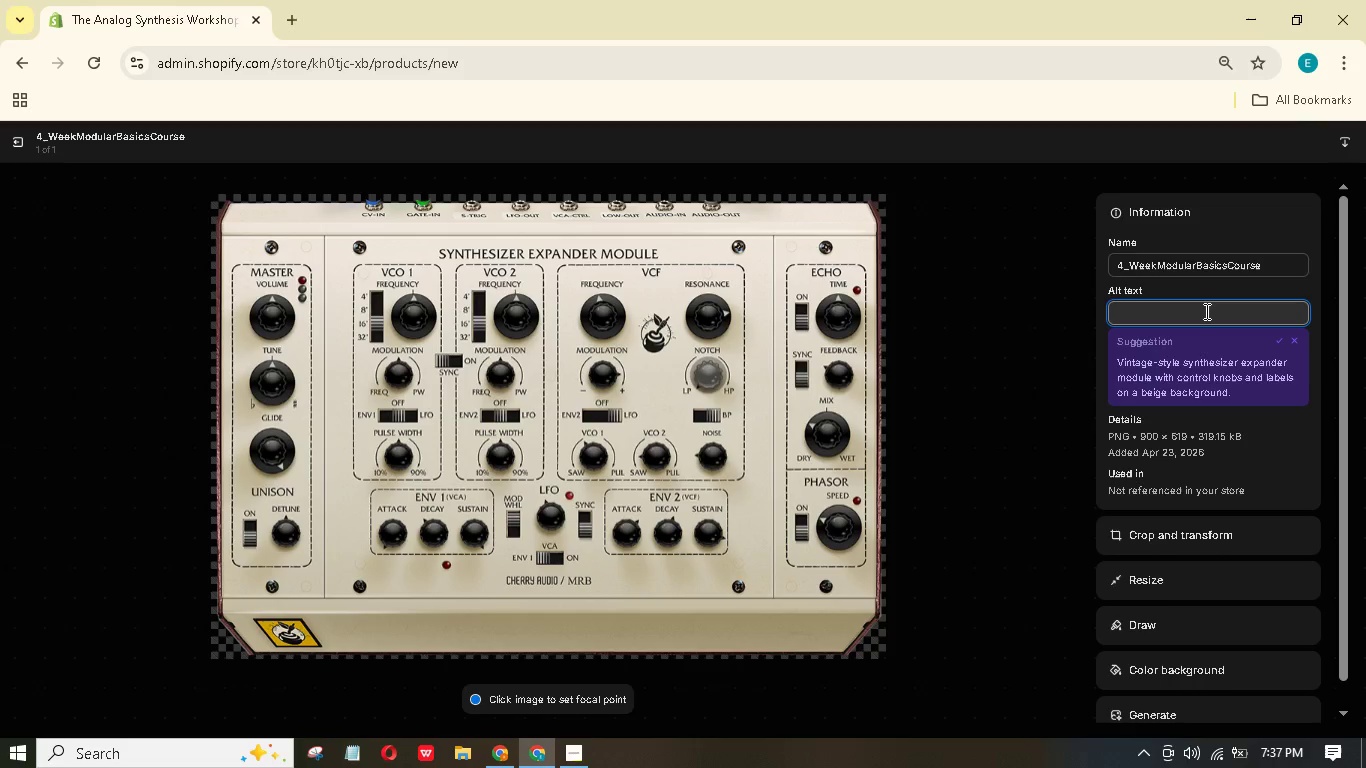 
hold_key(key=ShiftLeft, duration=0.8)
 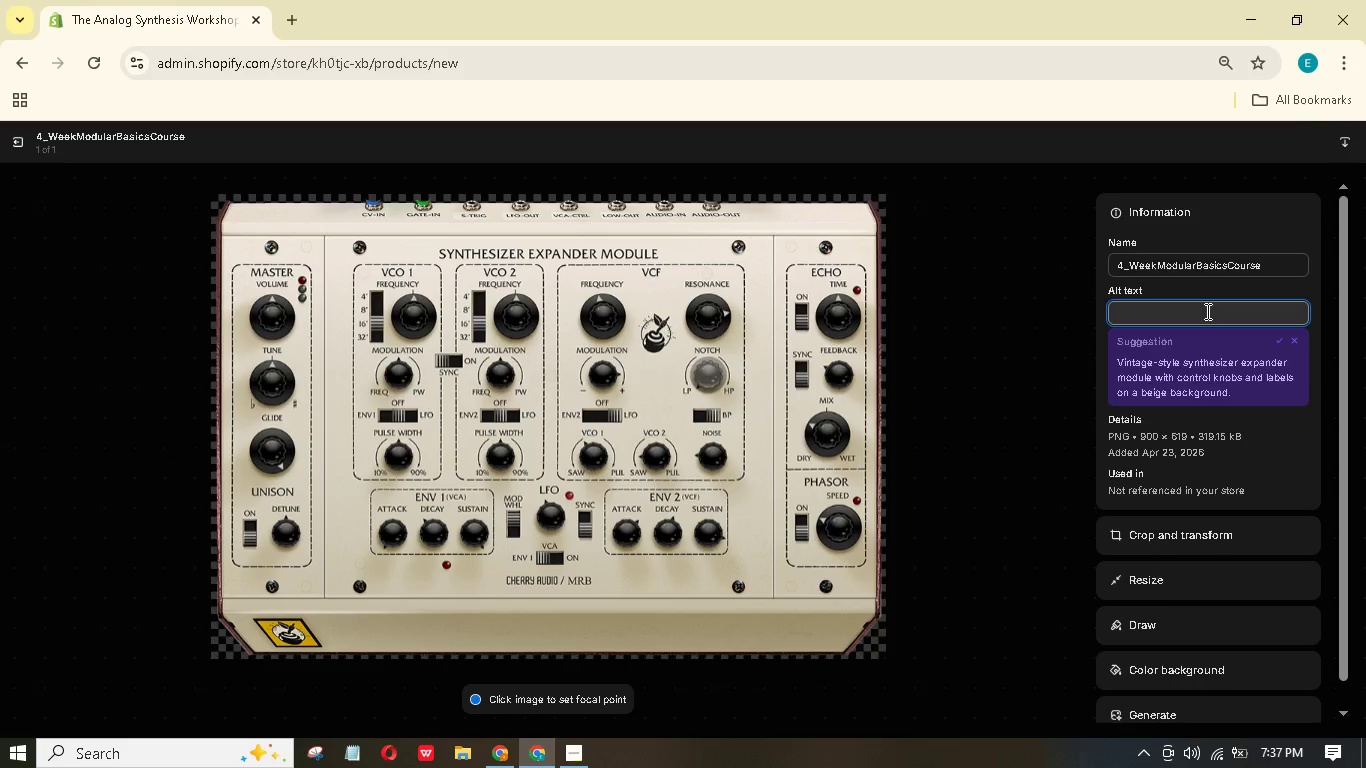 
hold_key(key=ShiftLeft, duration=8.22)
 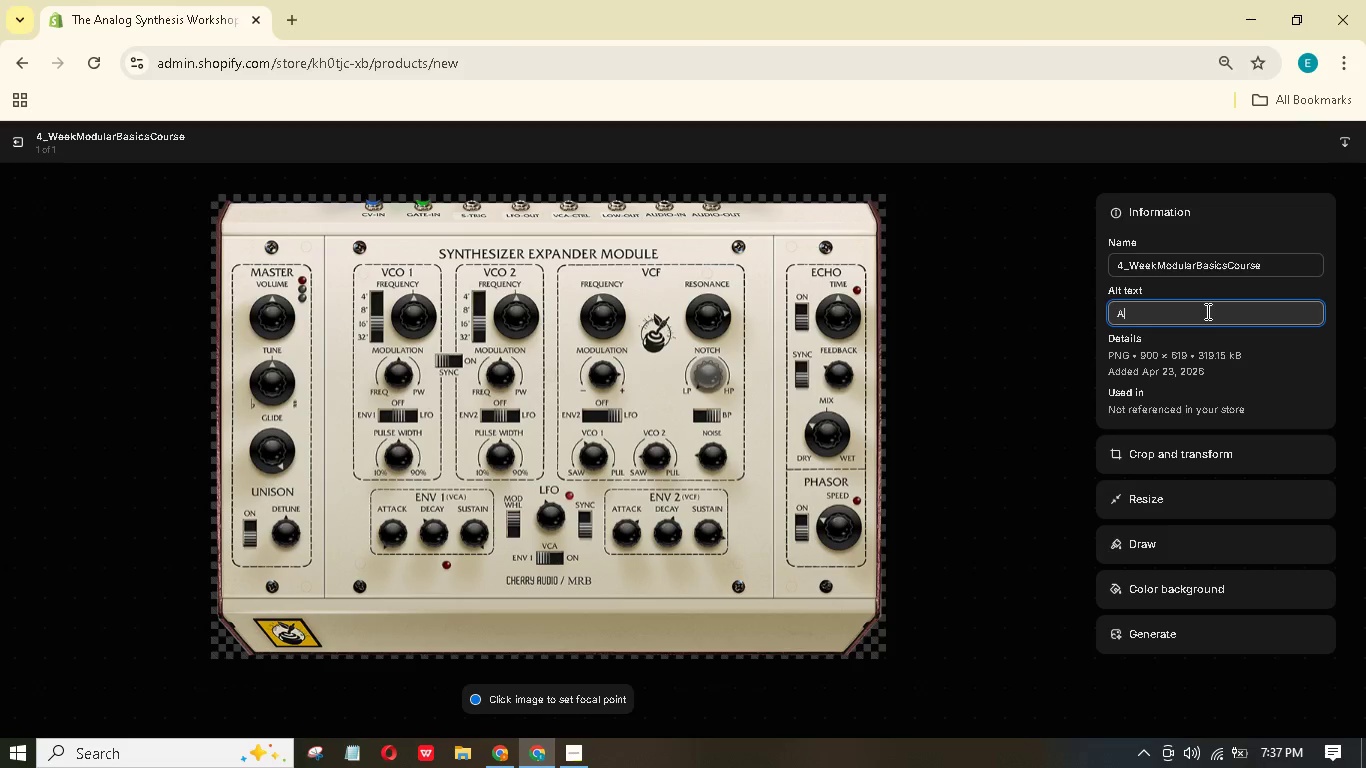 
type(An old synth and its expansn module.)
 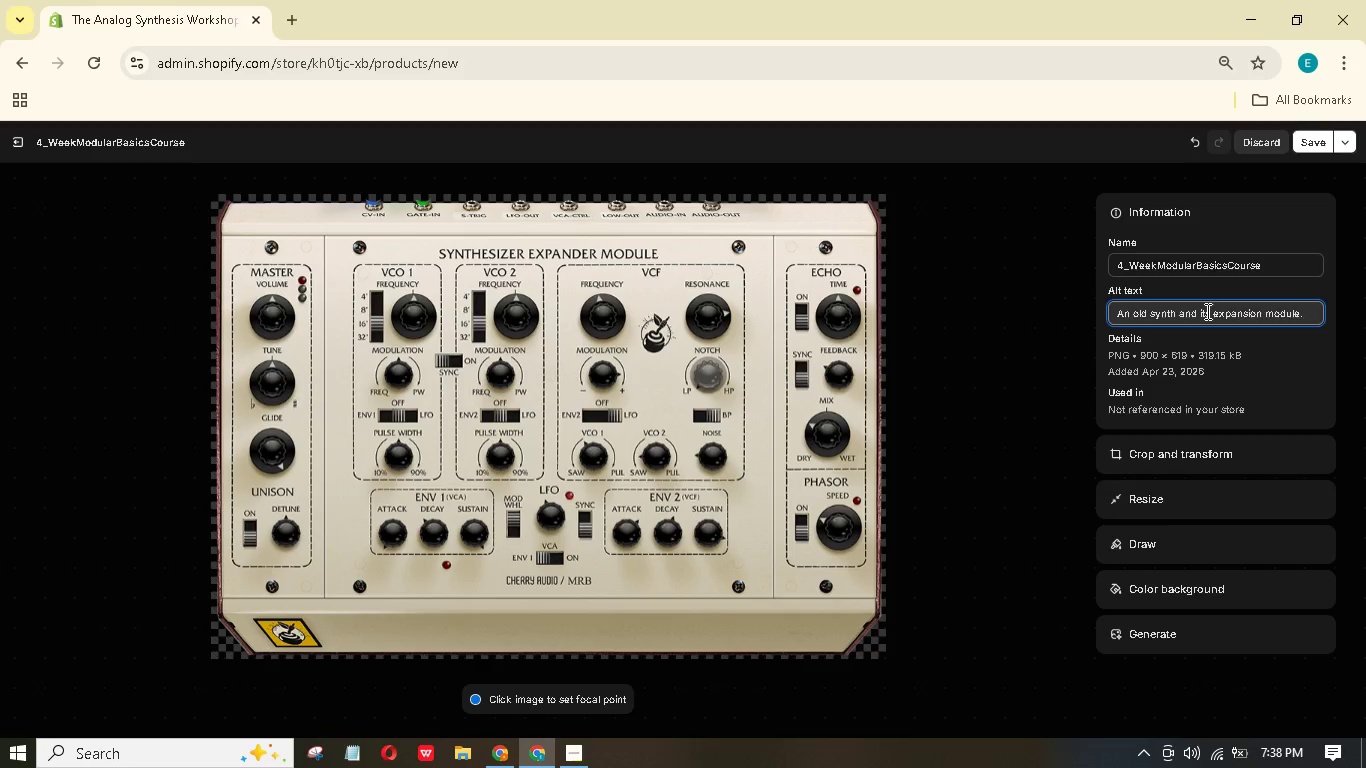 
left_click([1304, 148])
 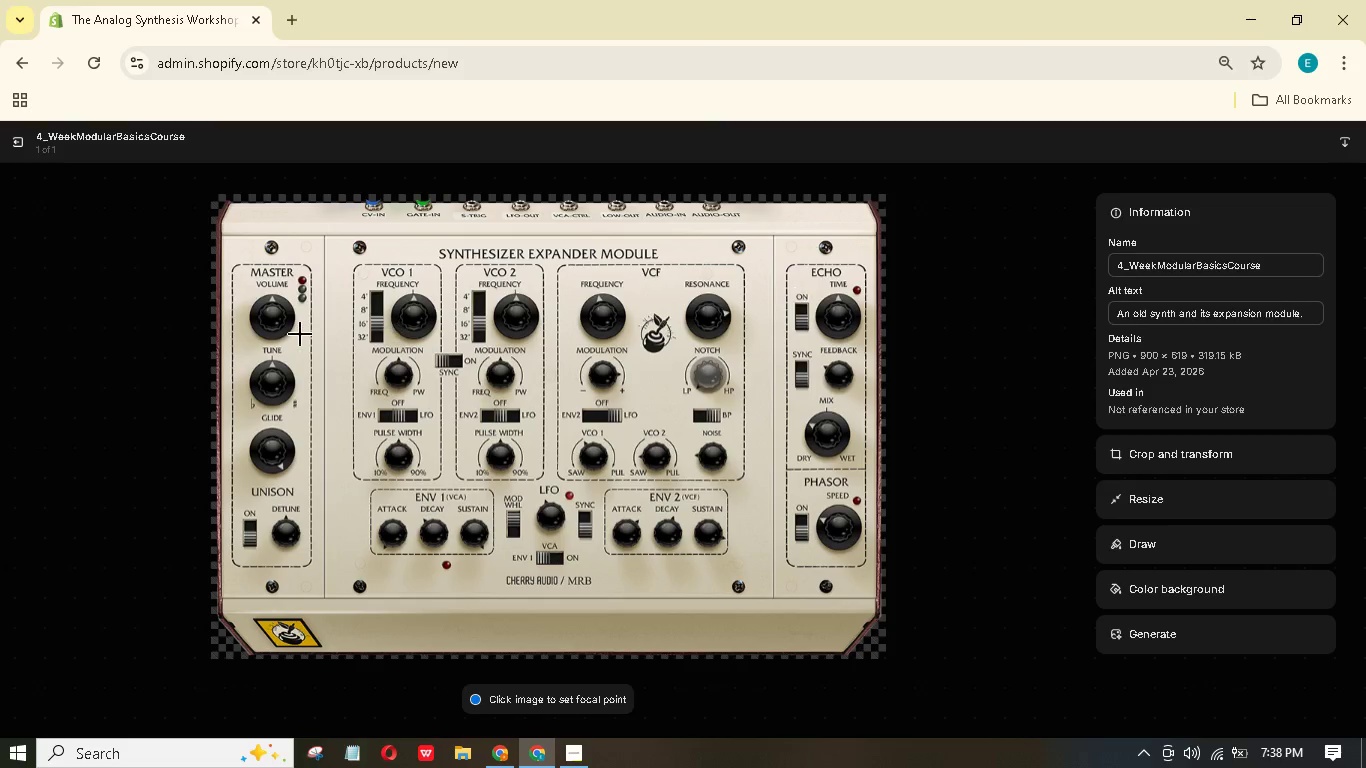 
wait(6.2)
 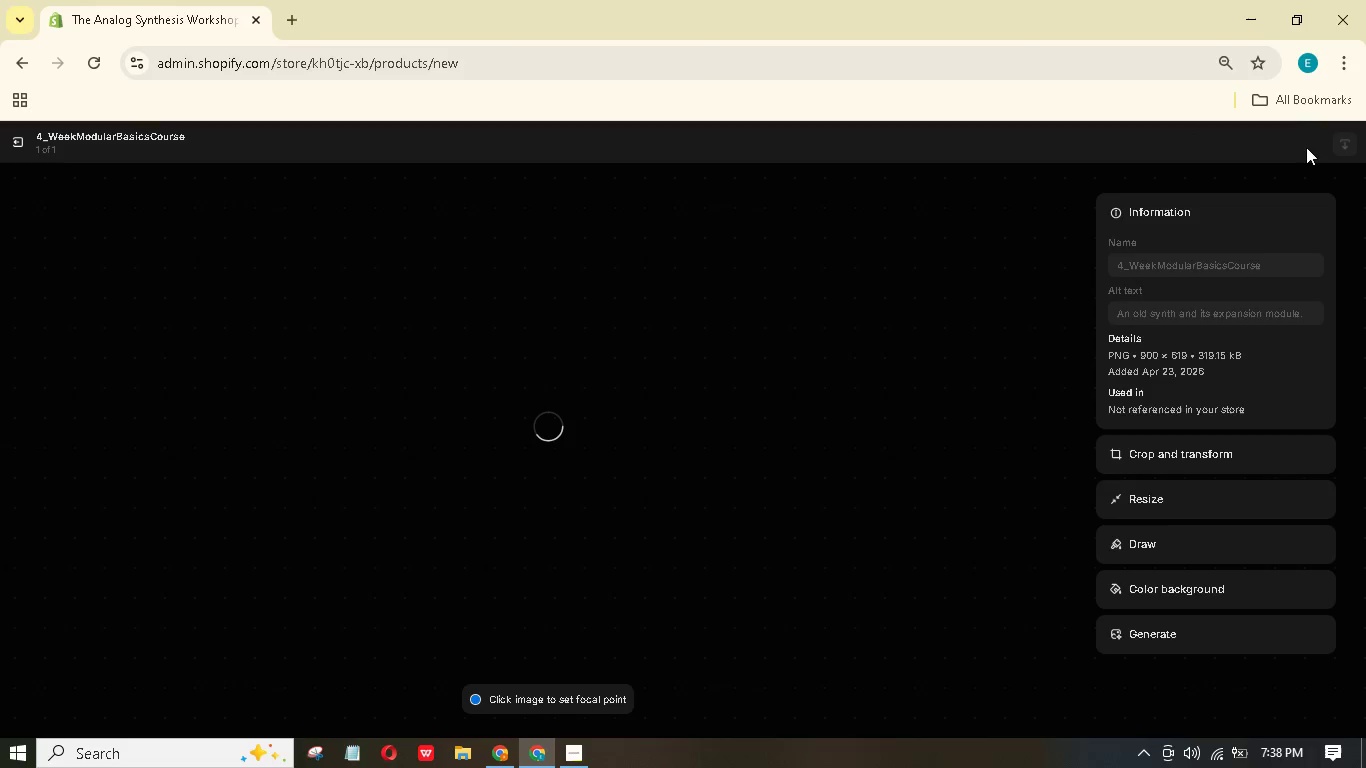 
left_click([17, 142])
 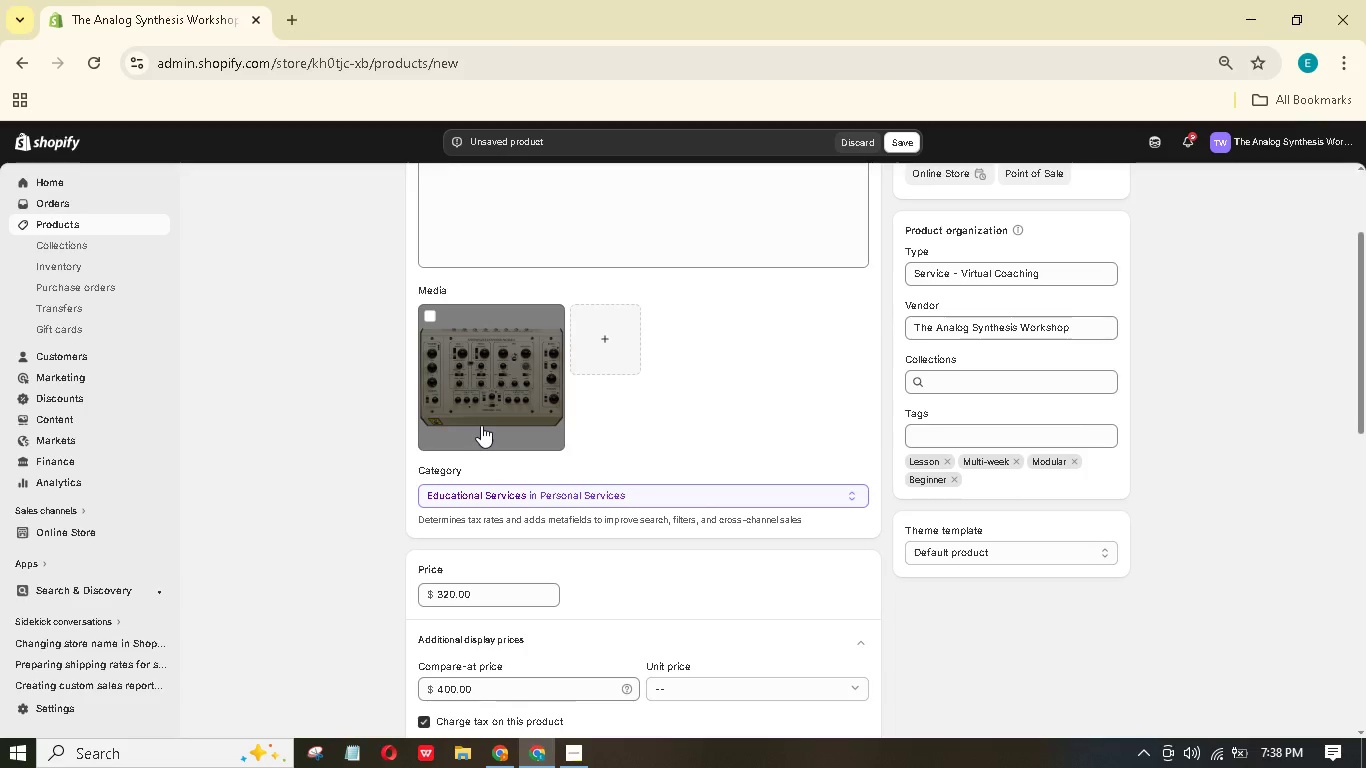 
wait(11.97)
 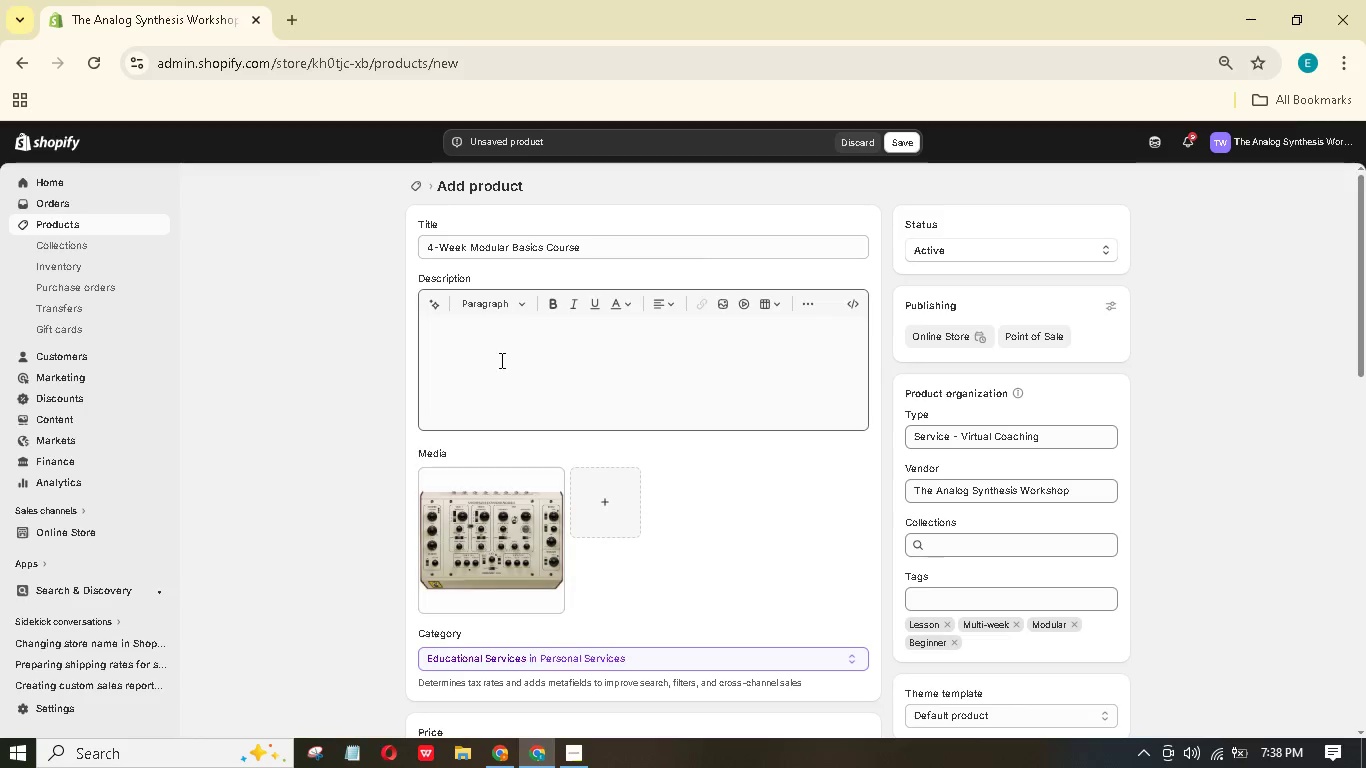 
left_click([504, 346])
 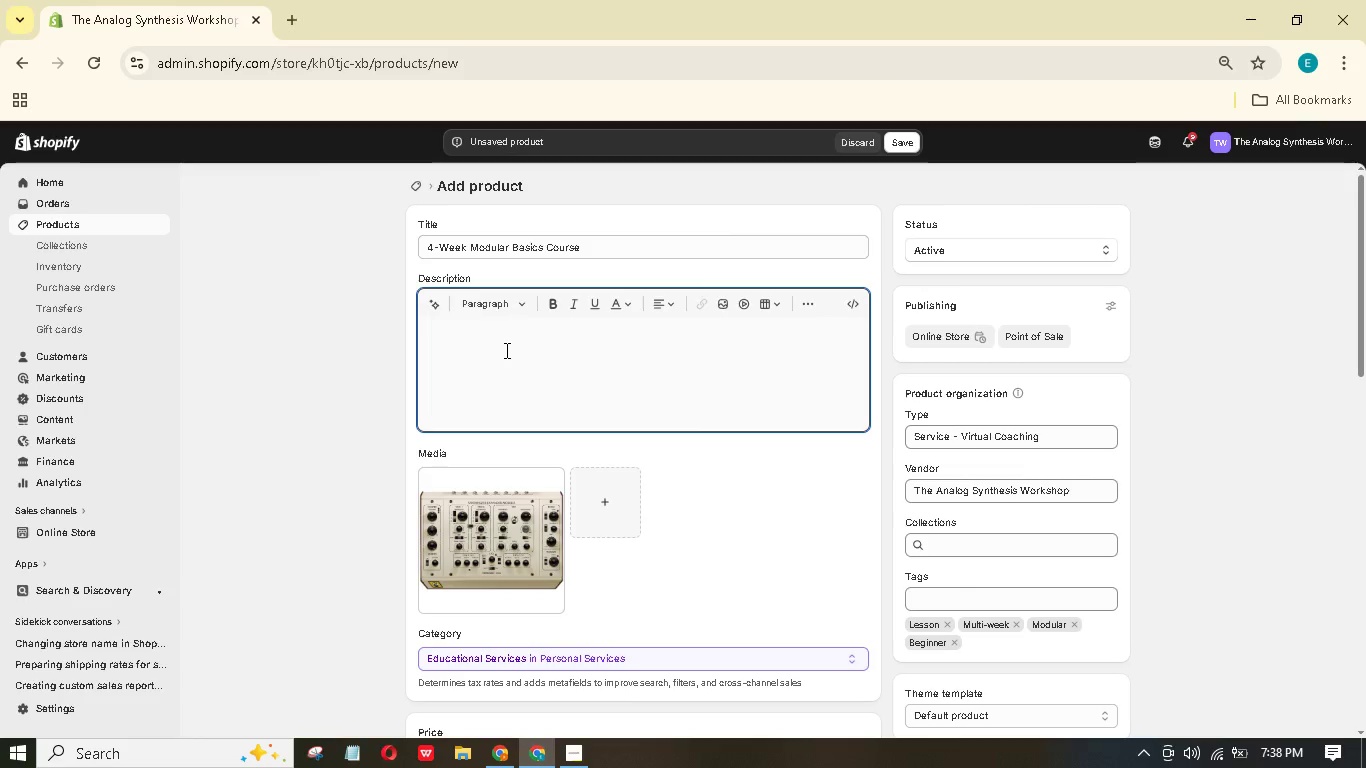 
scroll: coordinate [473, 421], scroll_direction: up, amount: 5.0
 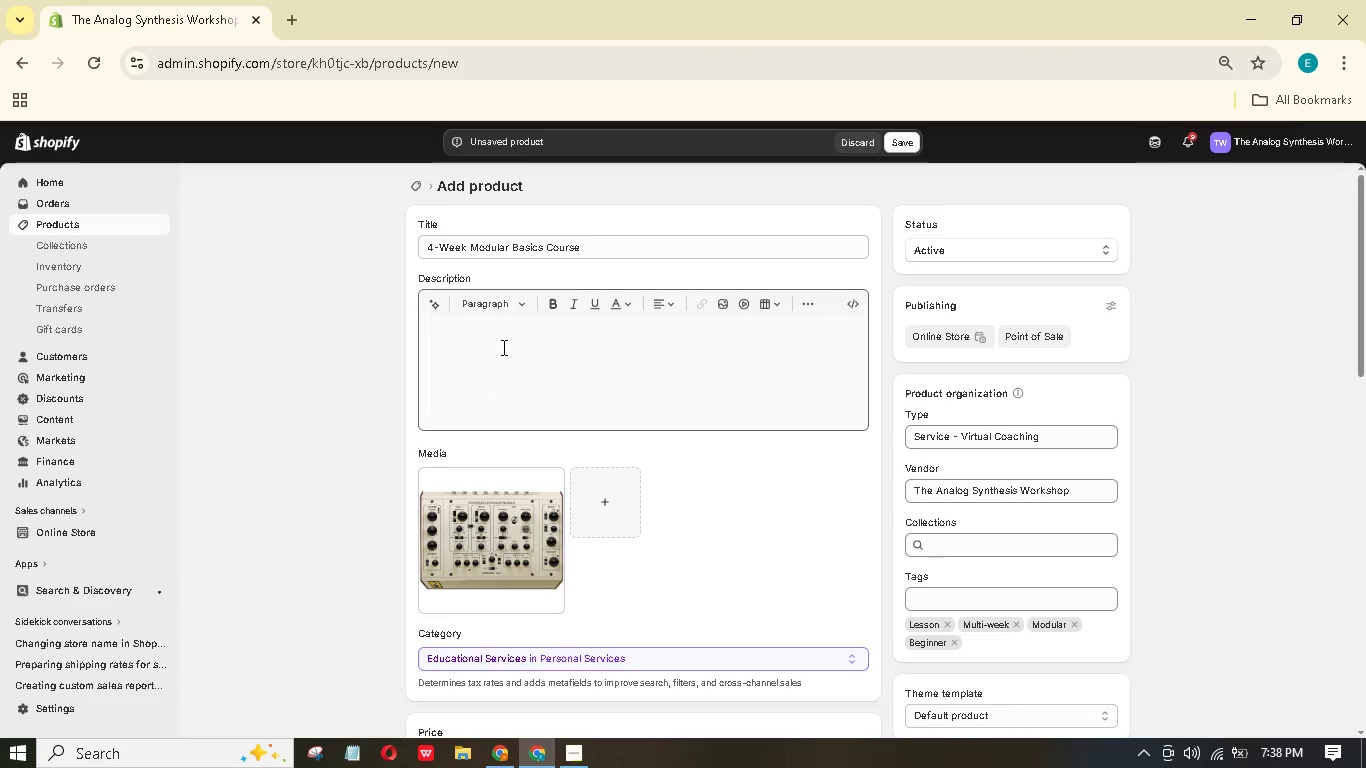 
wait(17.3)
 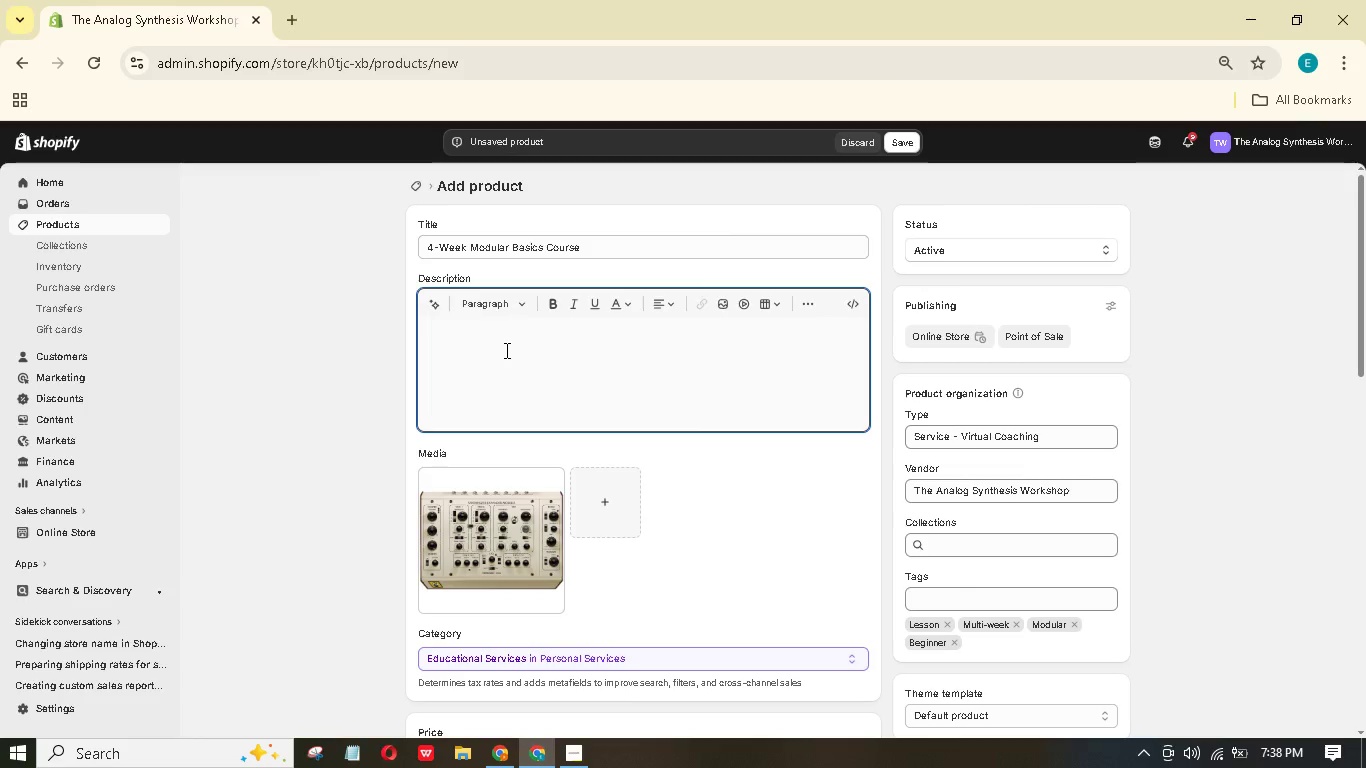 
left_click([504, 350])
 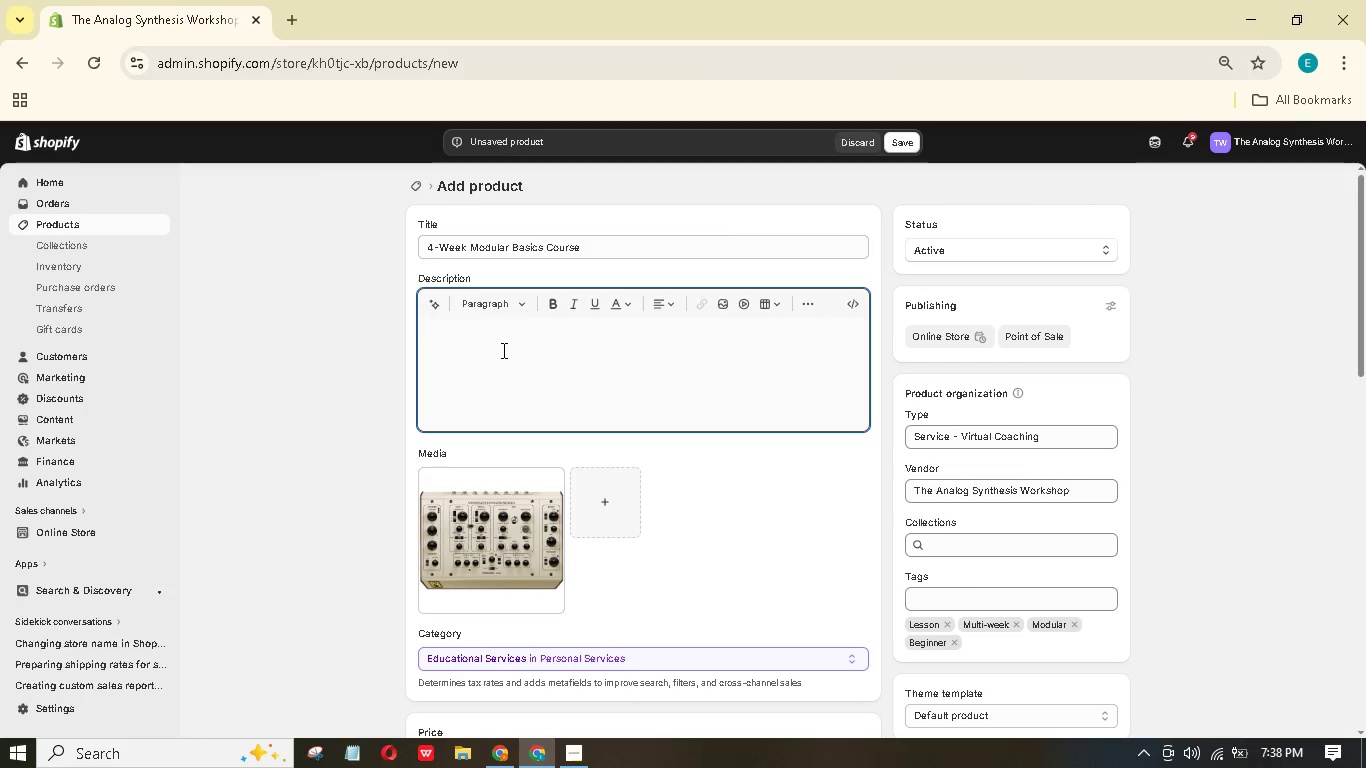 
type(From Zero to PP)
key(Backspace)
type(atching in one )
key(Backspace)
key(Backspace)
key(Backspace)
key(Backspace)
type(One Month)
 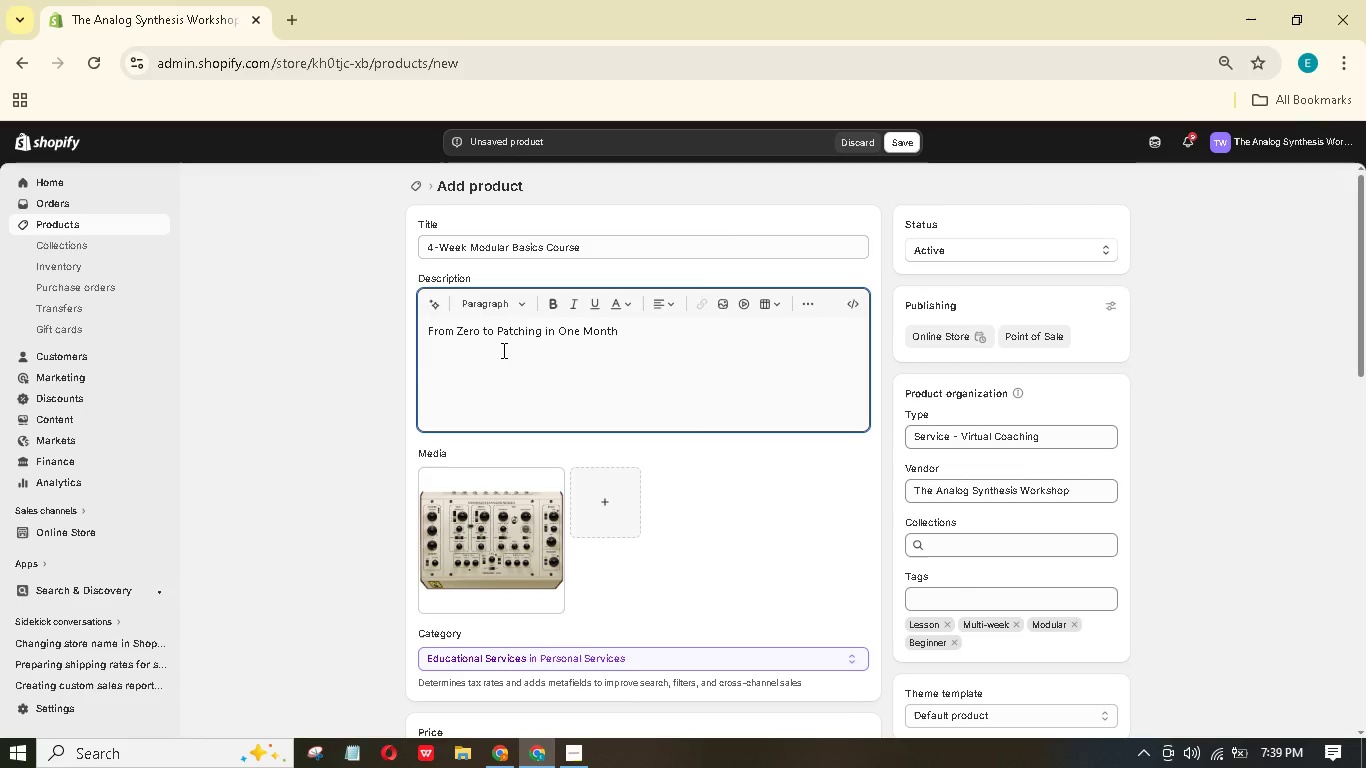 
key(Enter)
 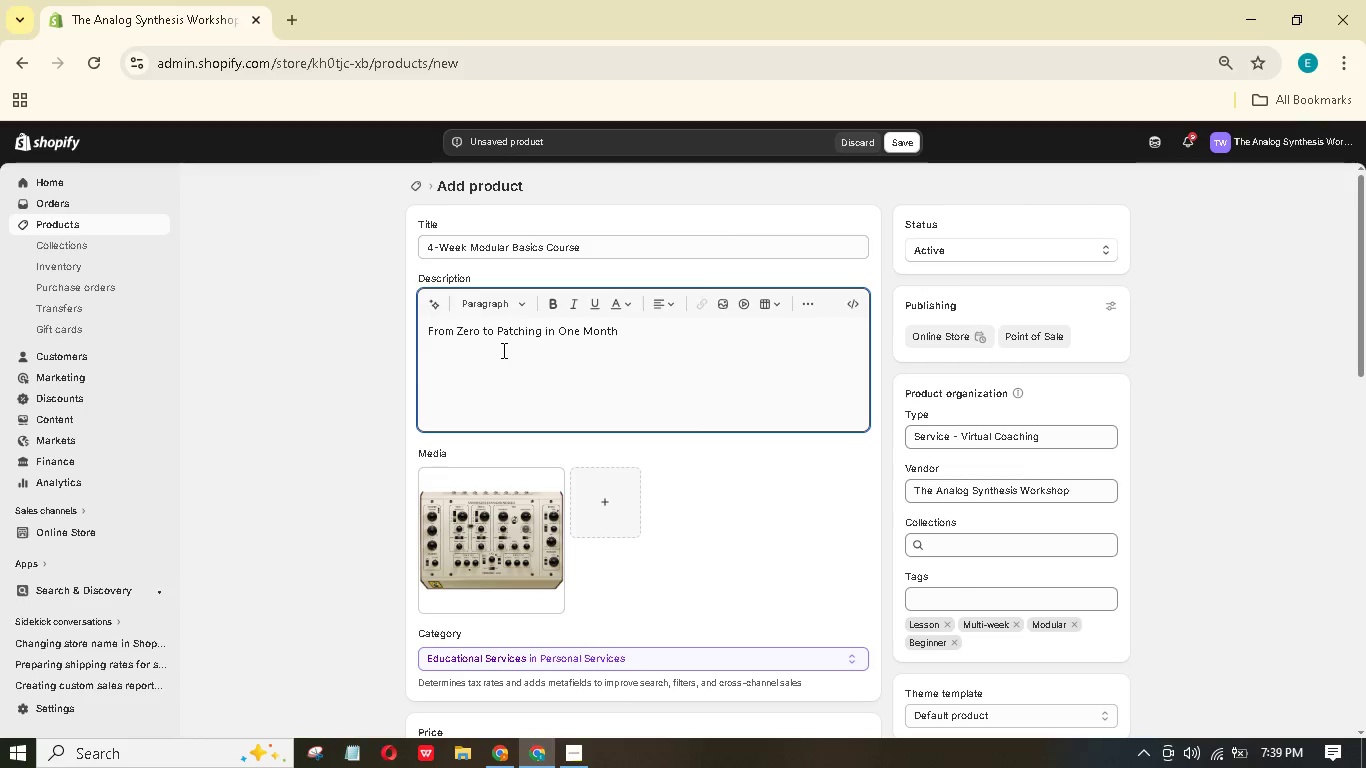 
type(This 4-wee coure is signed fr complete beginners. You'll meet ne p week for 60 minus. By the end, you'll be able t ptch a fully functinal voice (oscillator > filtee)
key(Backspace)
type(r)
 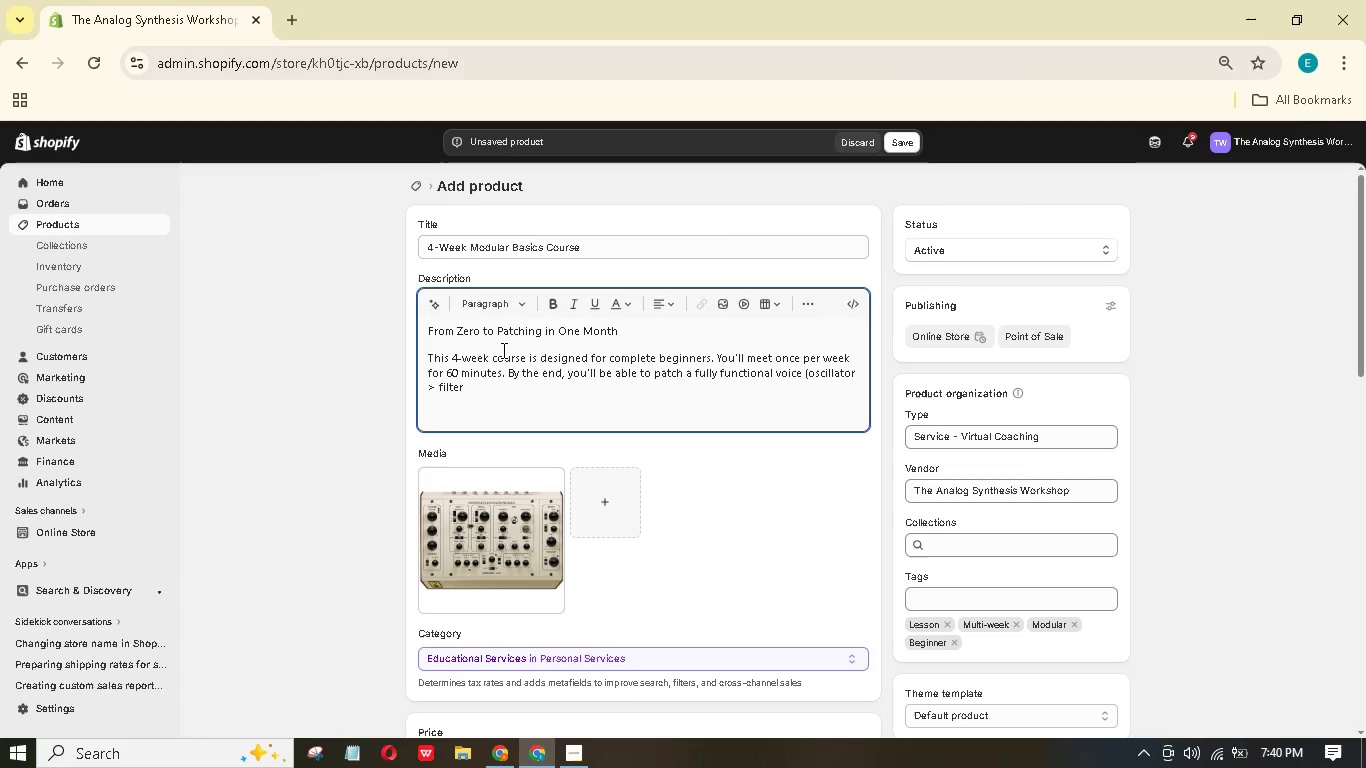 
wait(5.33)
 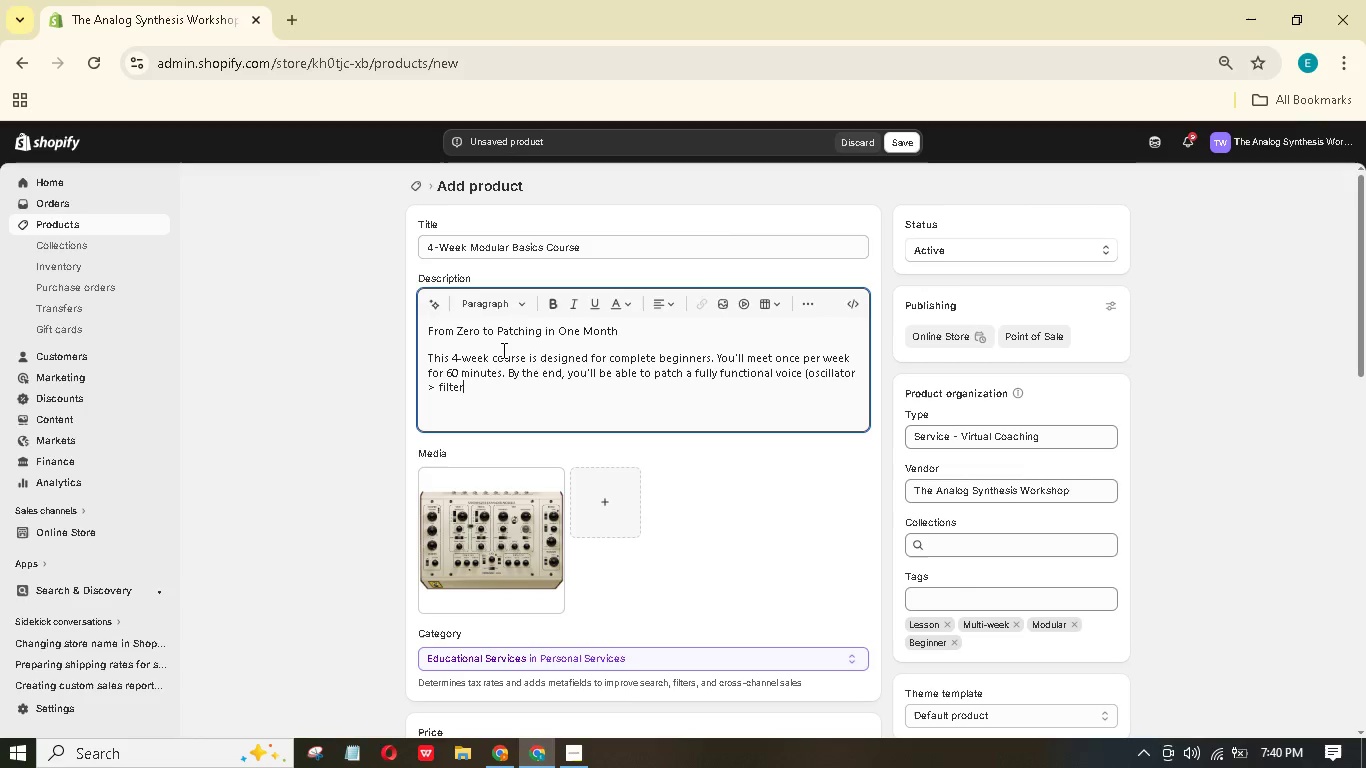 
type( > amplifir) nd add modulatin (LFO, envelope))
 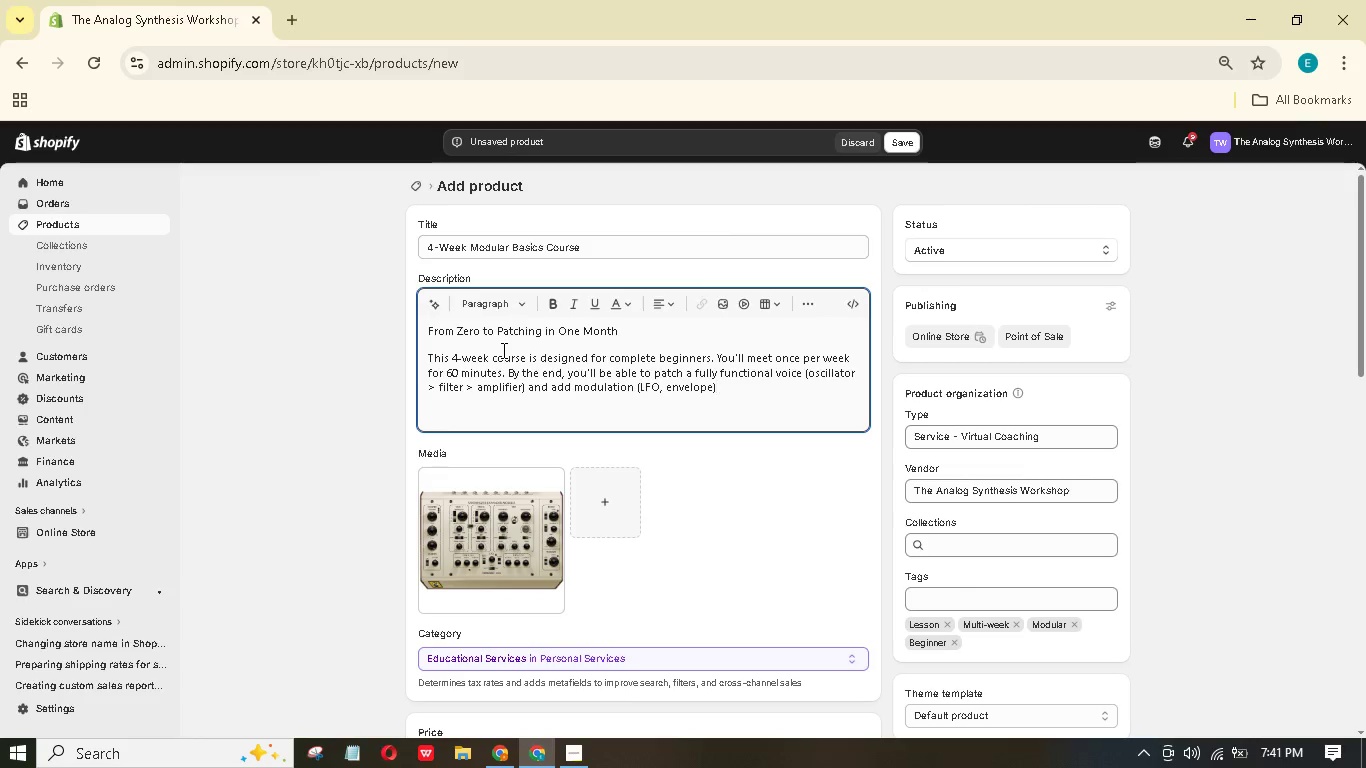 
hold_key(key=Period, duration=0.31)
 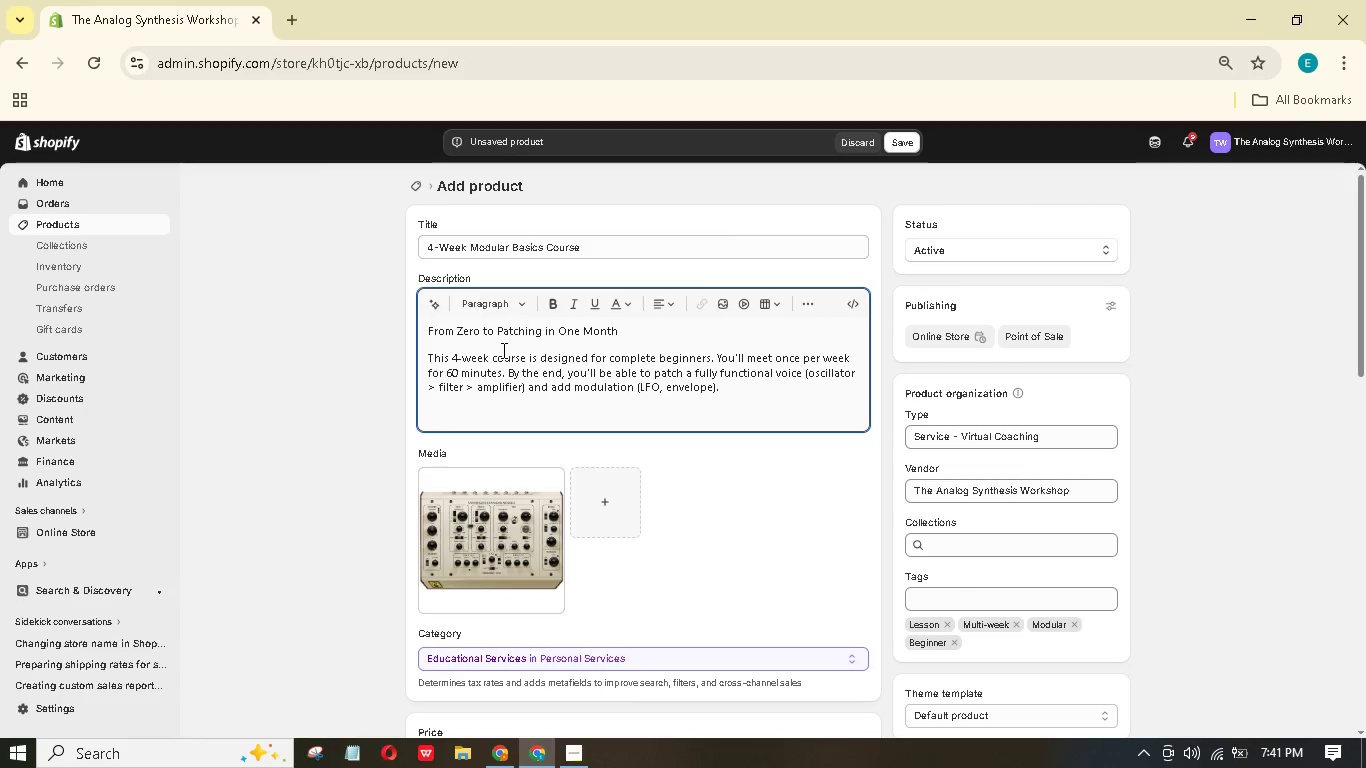 
key(Enter)
 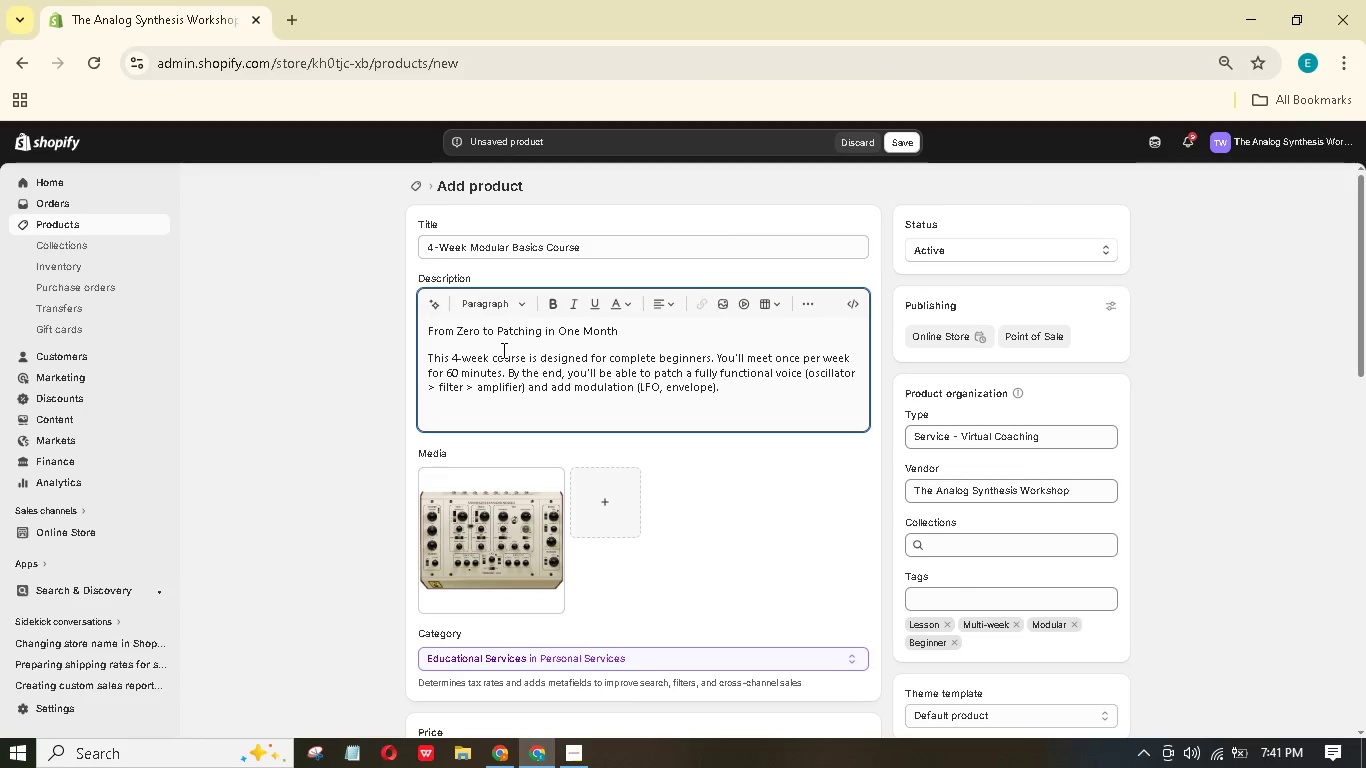 
type(Weekly Breakdown)
 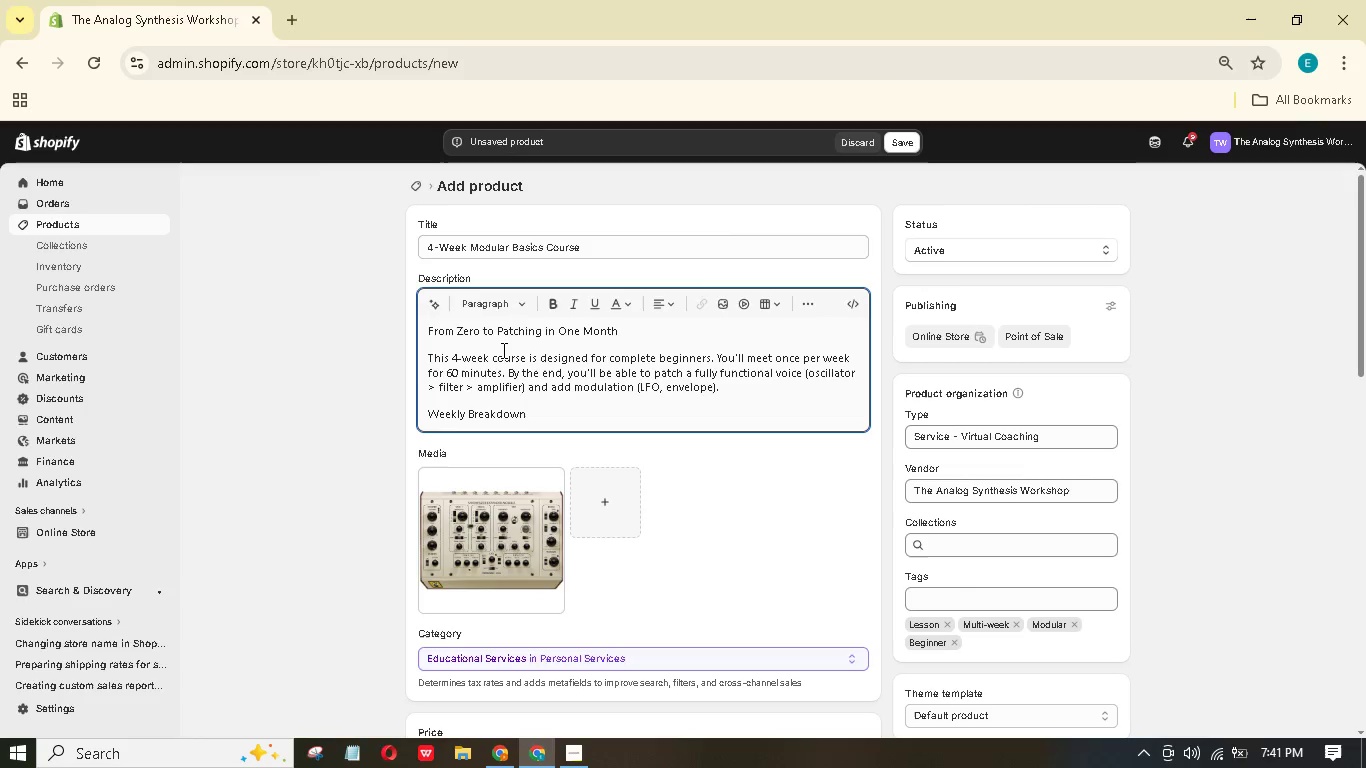 
 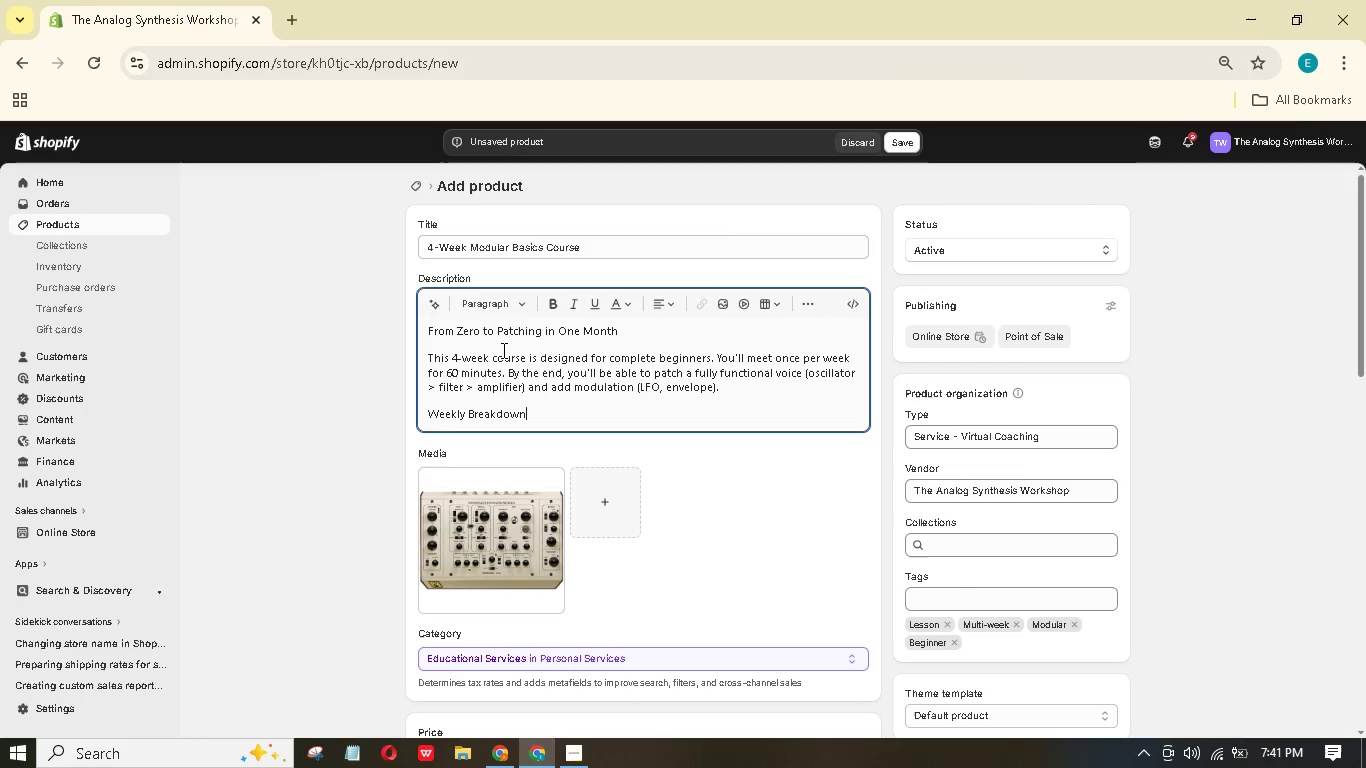 
key(Enter)
 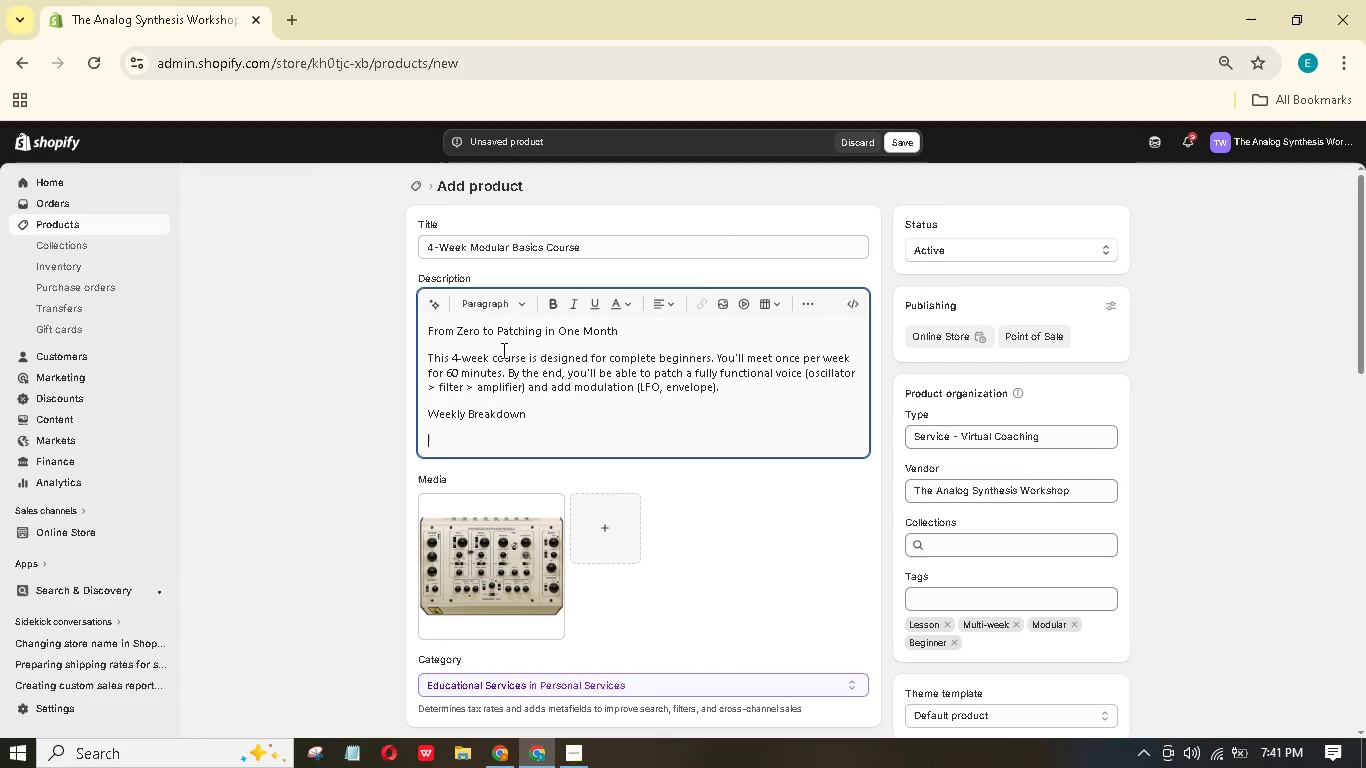 
type(Week 1: Signal flow fundamentals)
 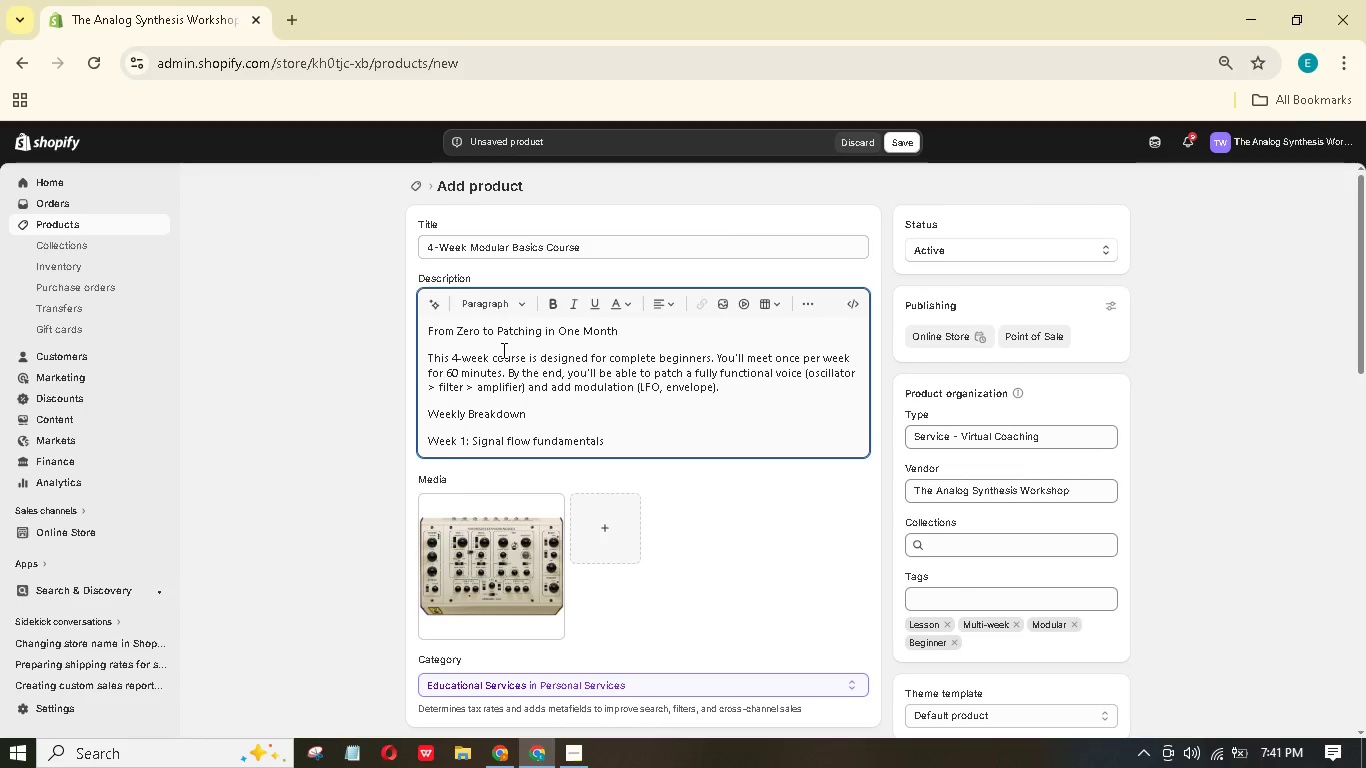 
type(. Oscillators tunning, waveorm.)
 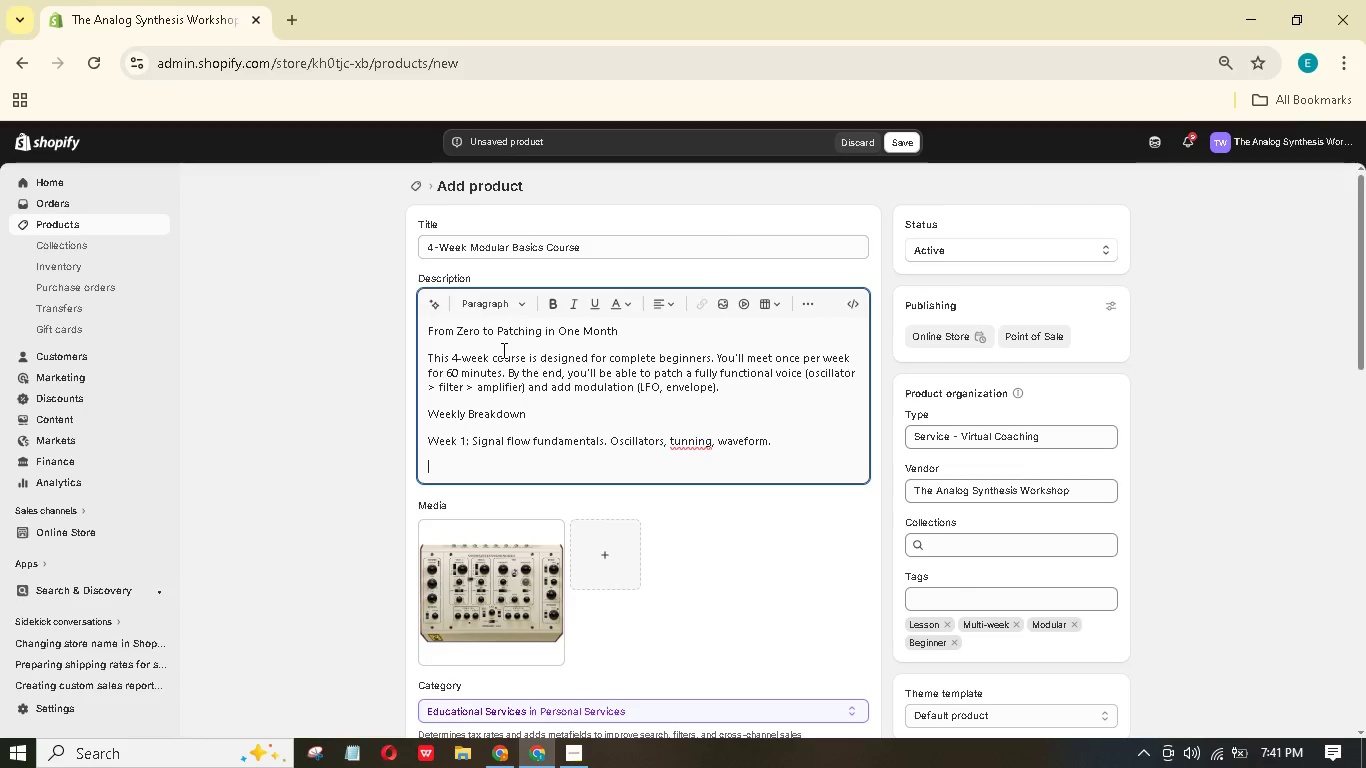 
 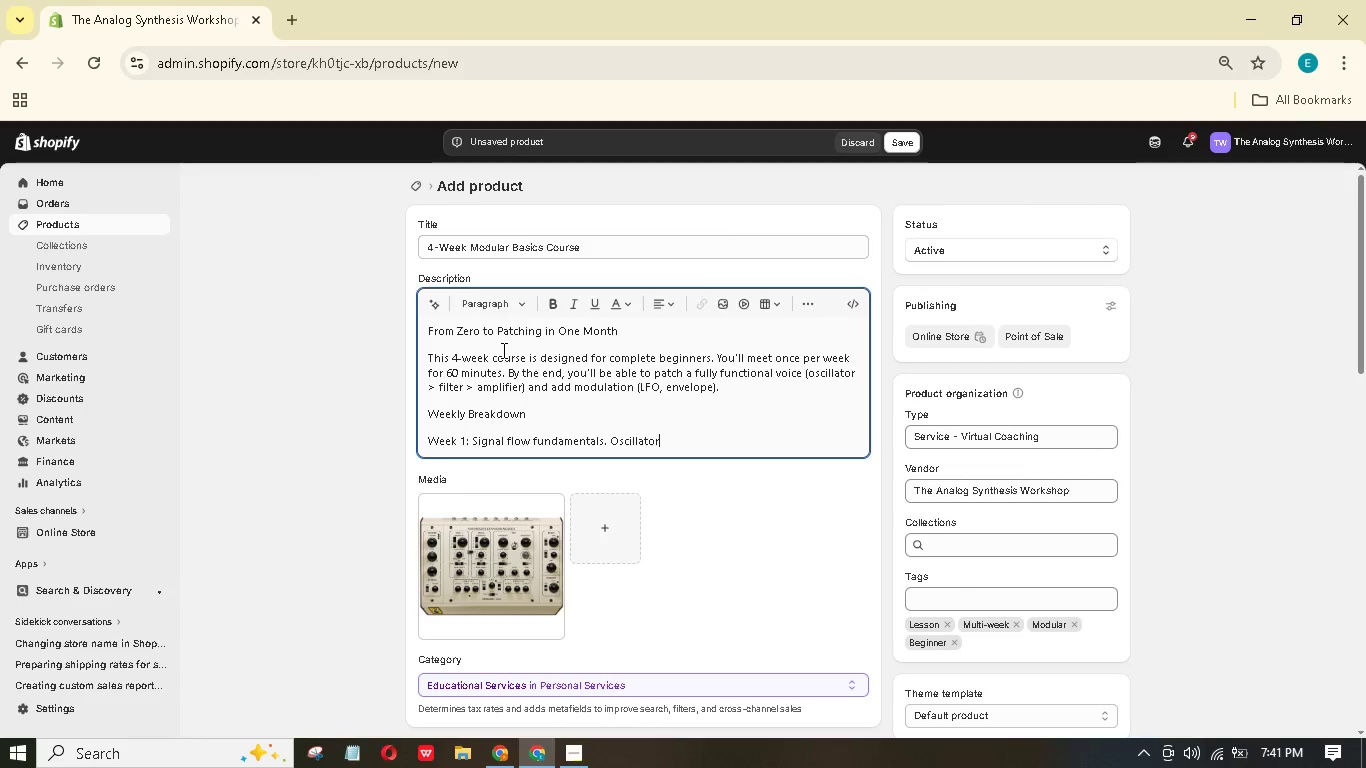 
hold_key(key=F, duration=0.39)
 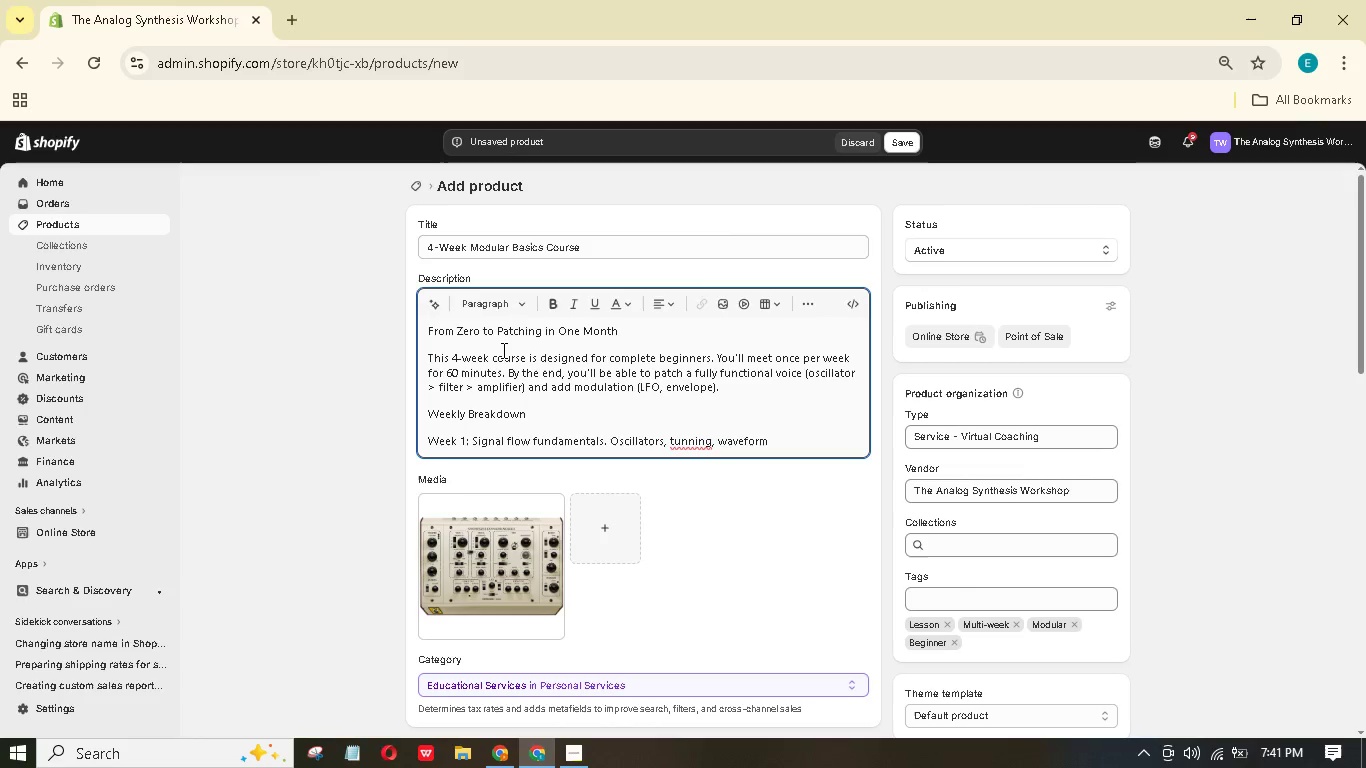 
key(Enter)
 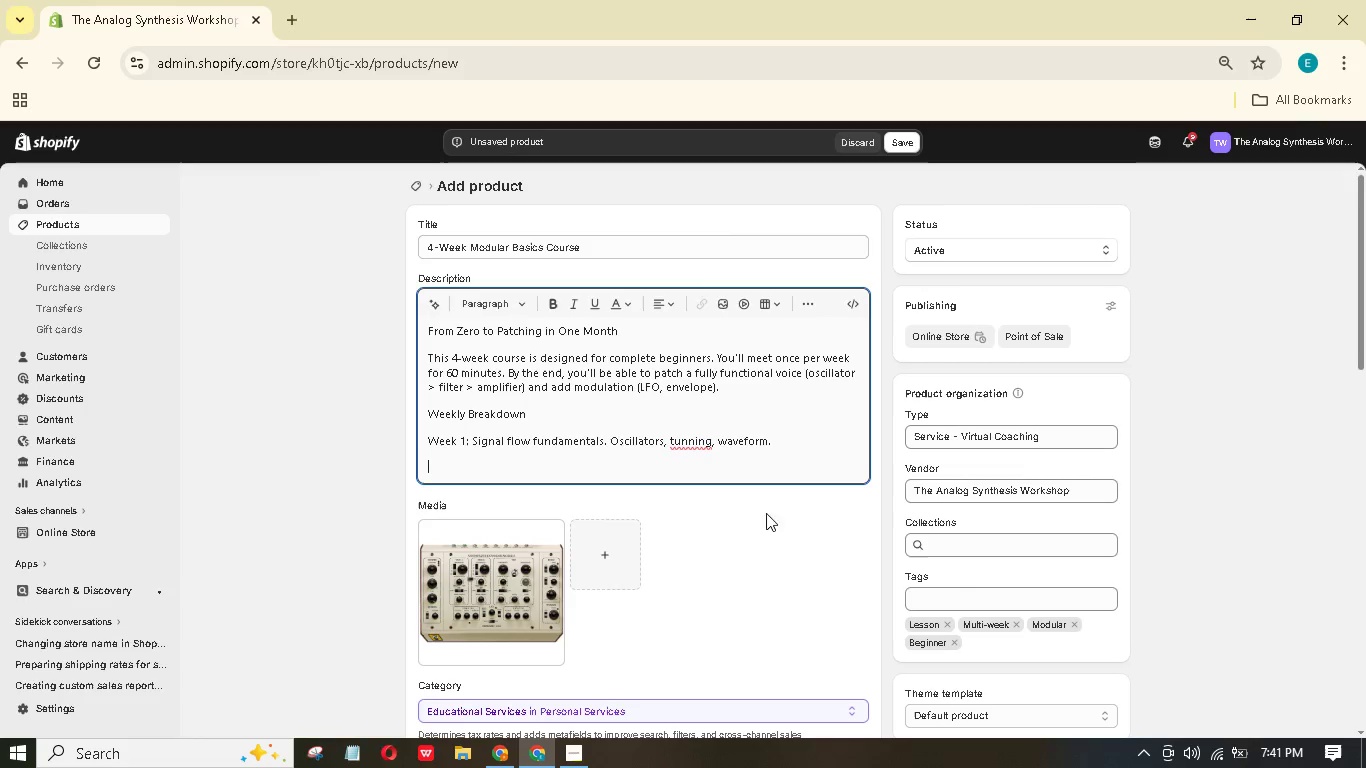 
left_click([692, 443])
 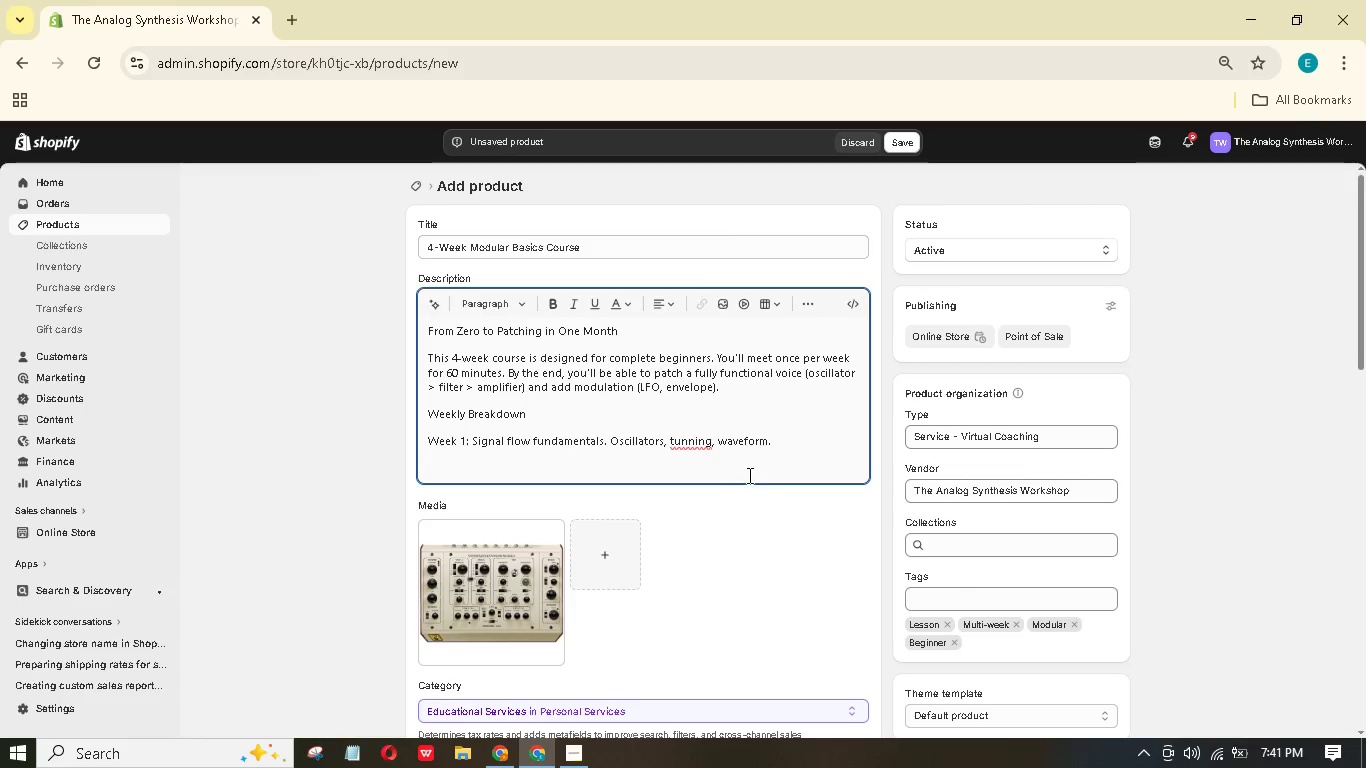 
key(Backspace)
 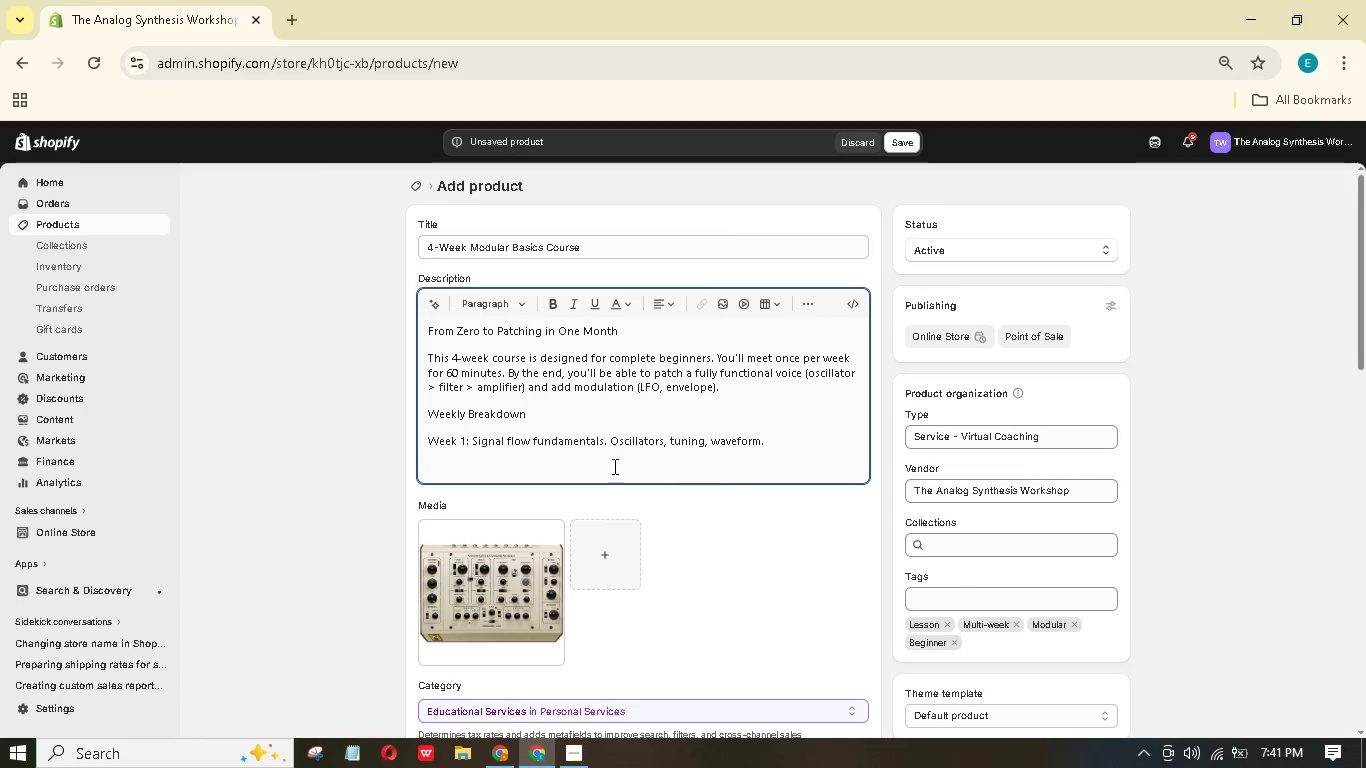 
left_click([613, 463])
 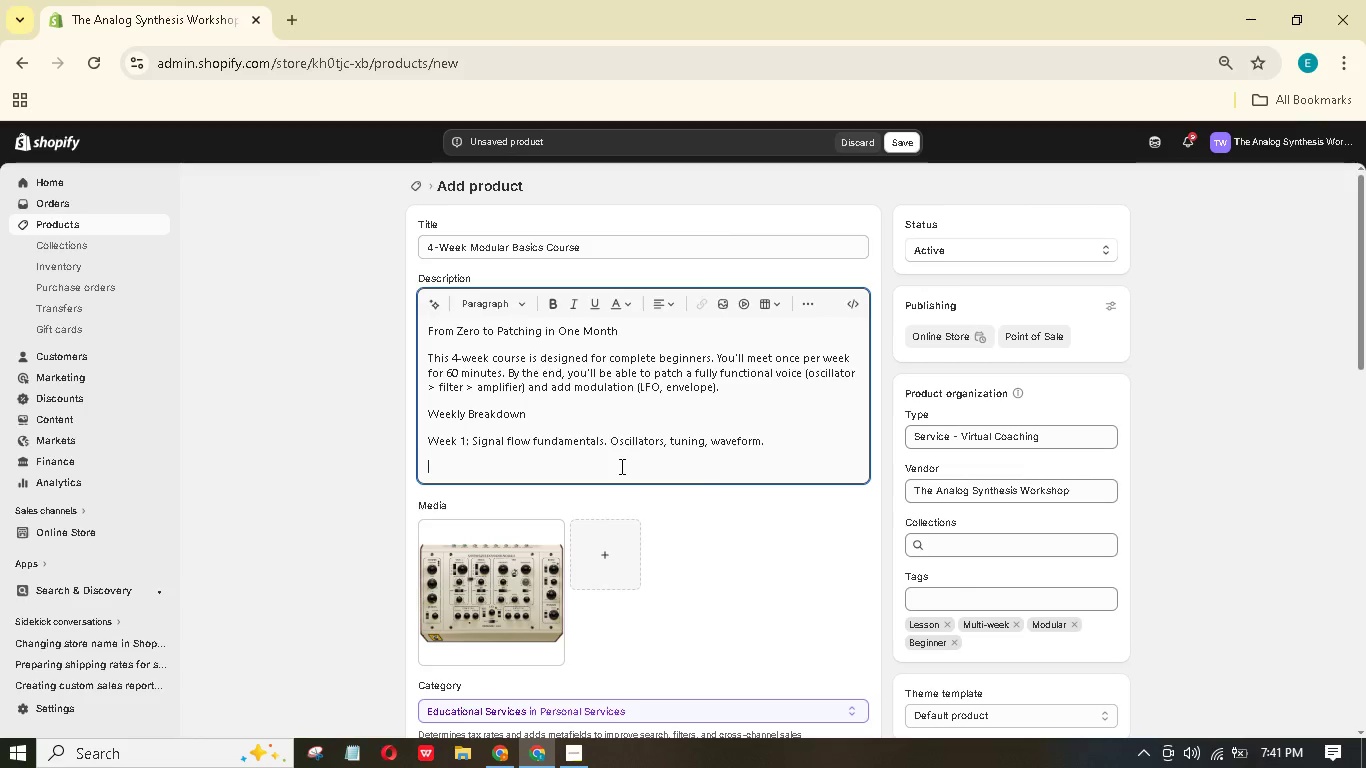 
type(Week 2: Voltage contol. CV, gates, triggers, )
key(Backspace)
key(Backspace)
type(. Patching an envelpe)
 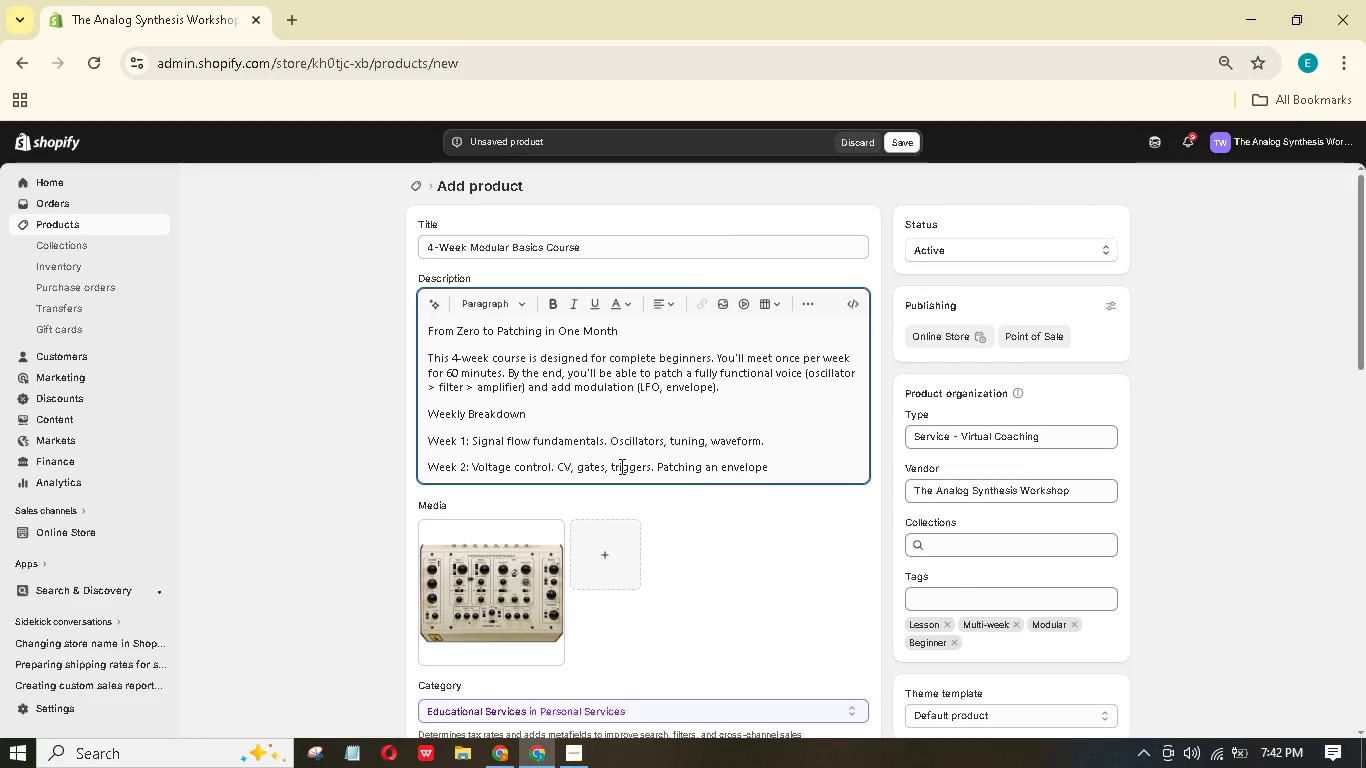 
hold_key(key=Period, duration=0.31)
 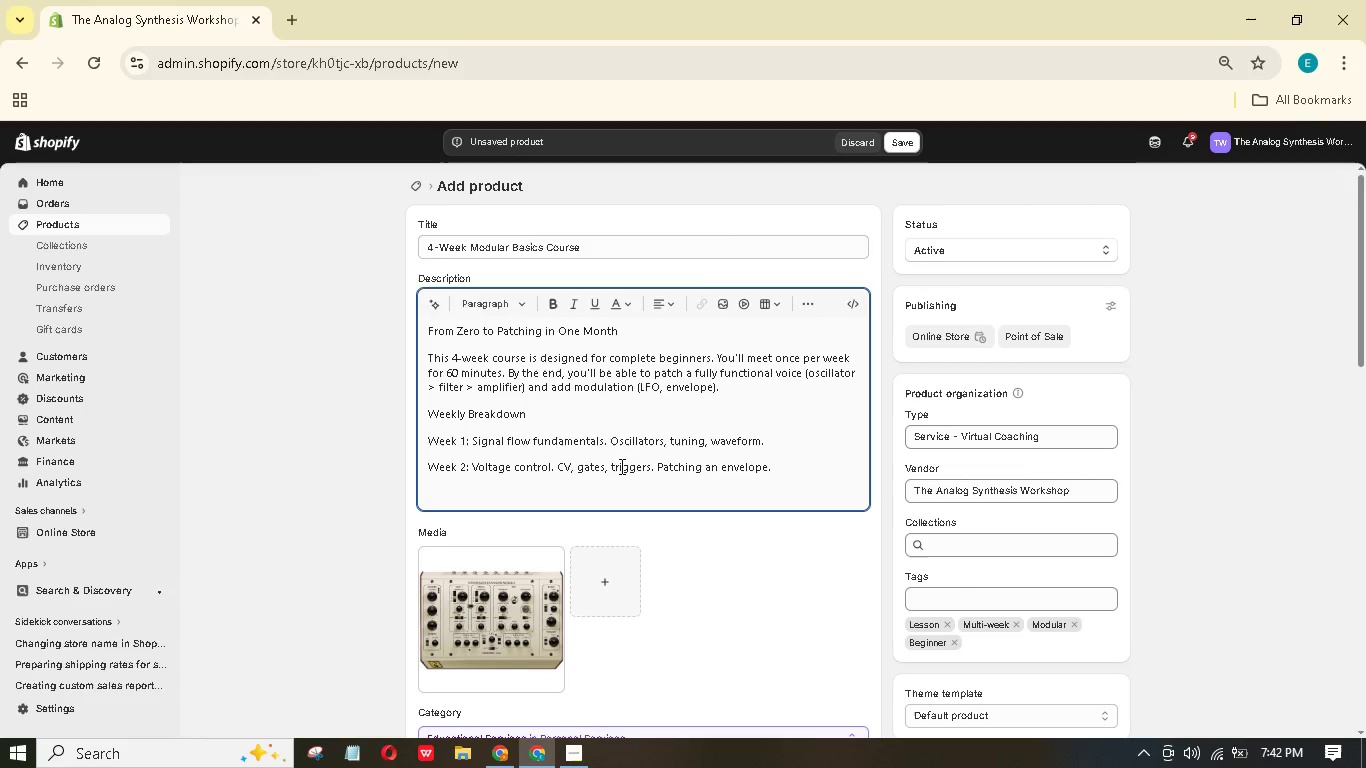 
key(Enter)
 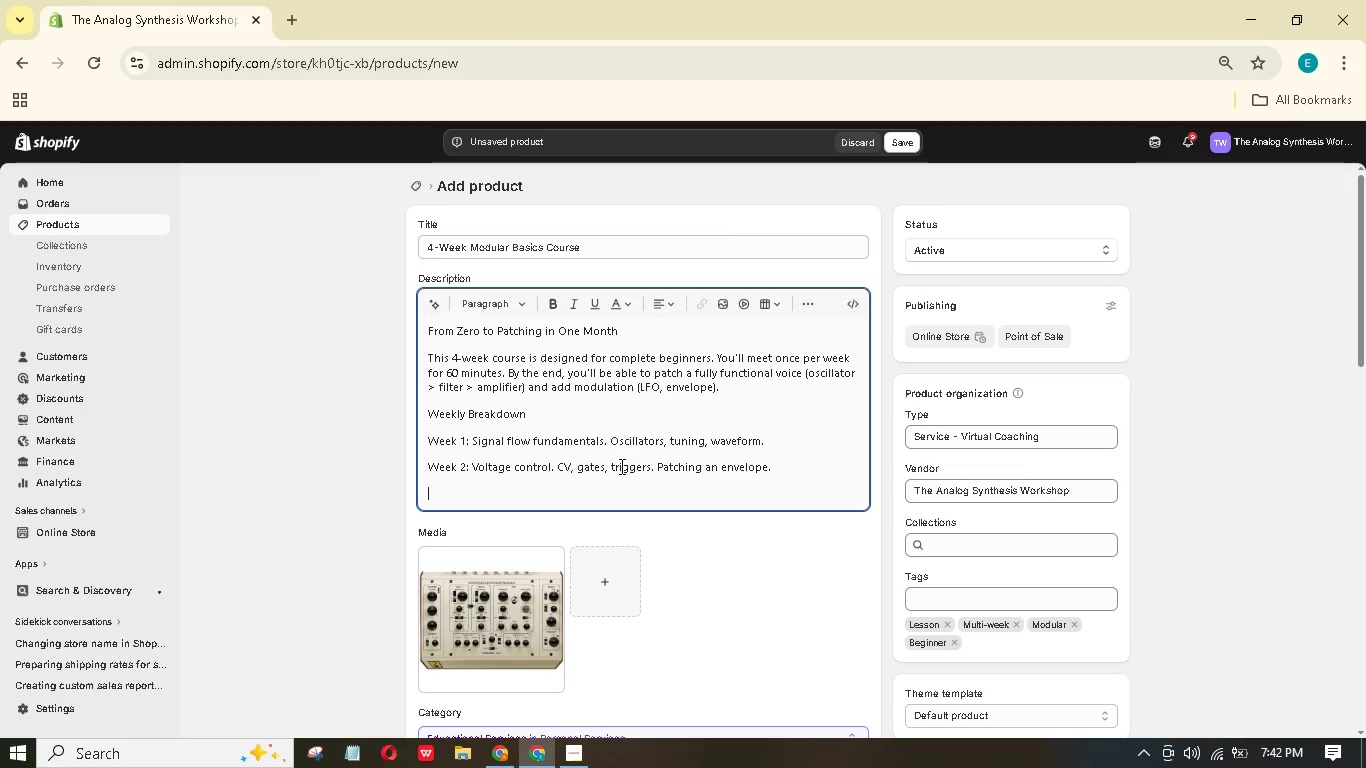 
type(Week 3: Filters nd resonane. Low-pass high-pass, band-pass)
 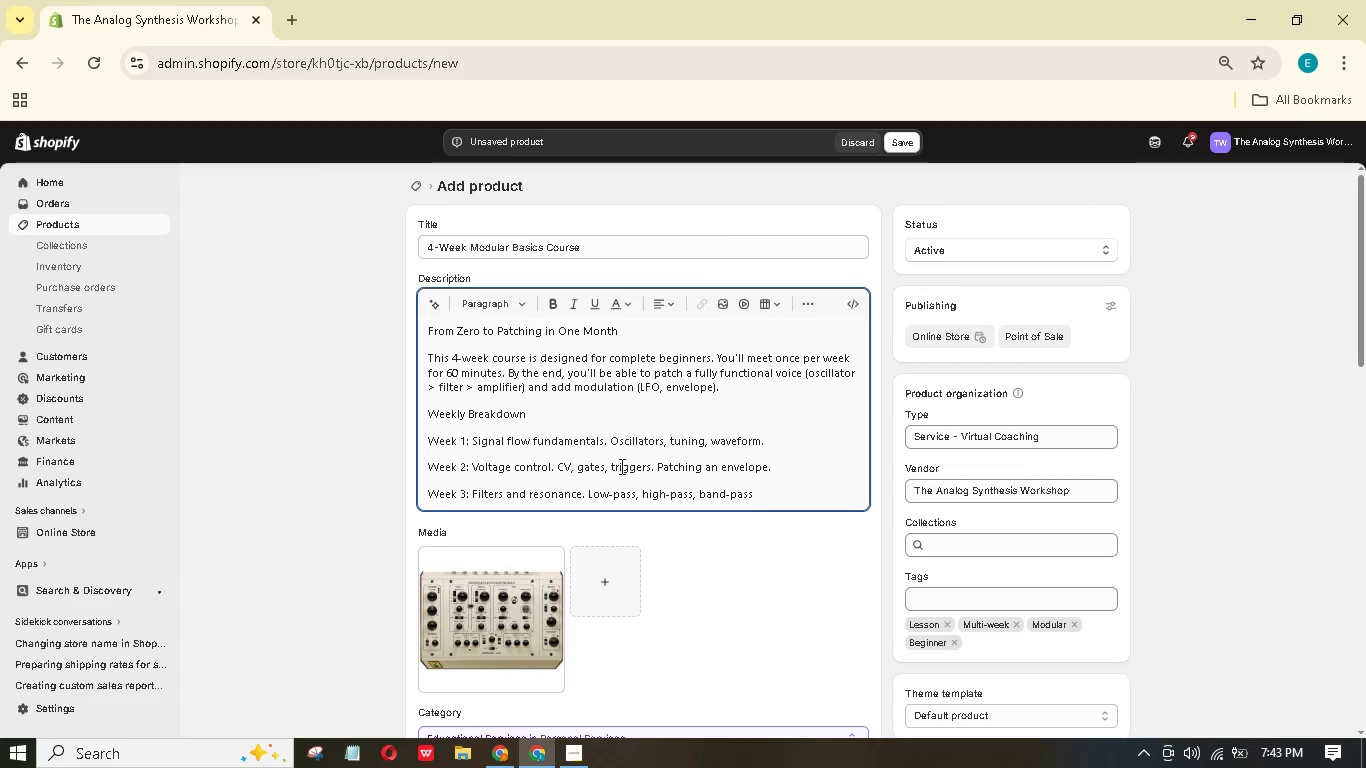 
 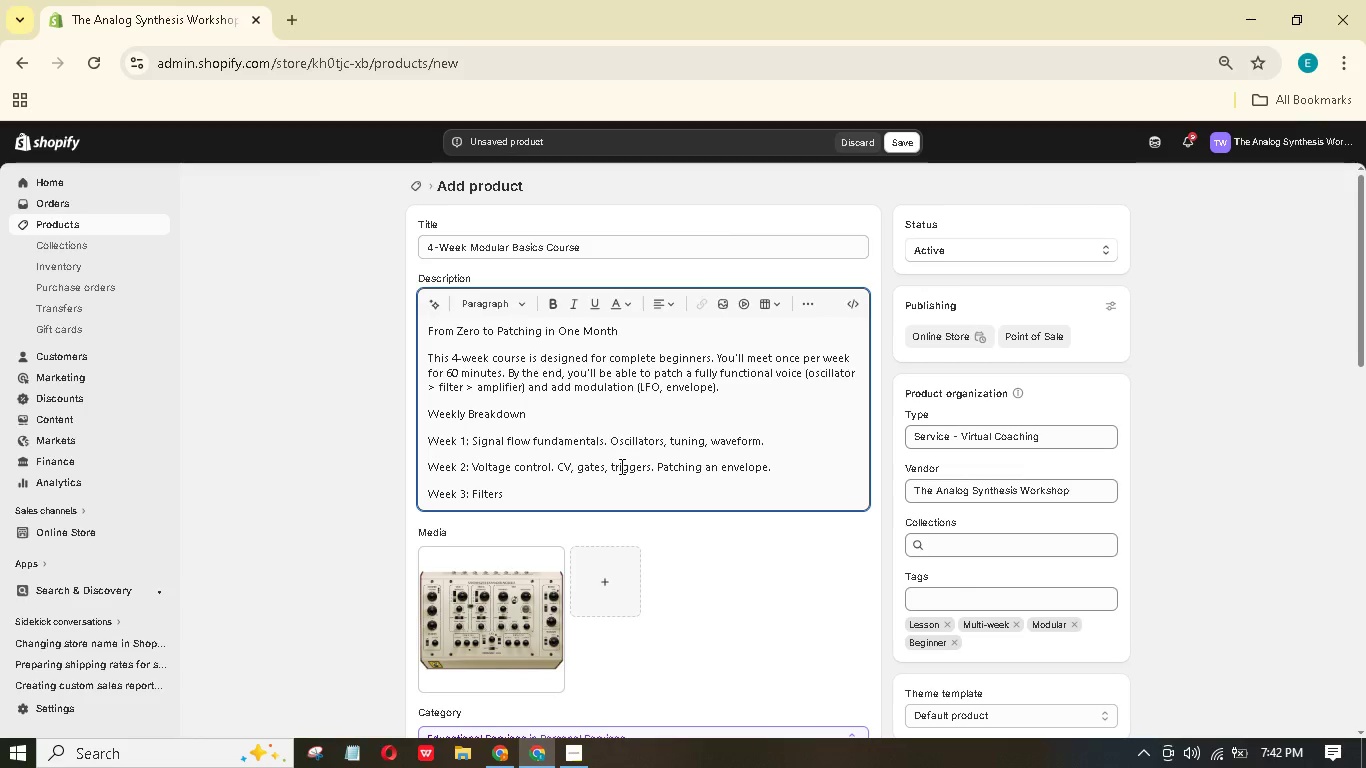 
hold_key(key=C, duration=0.31)
 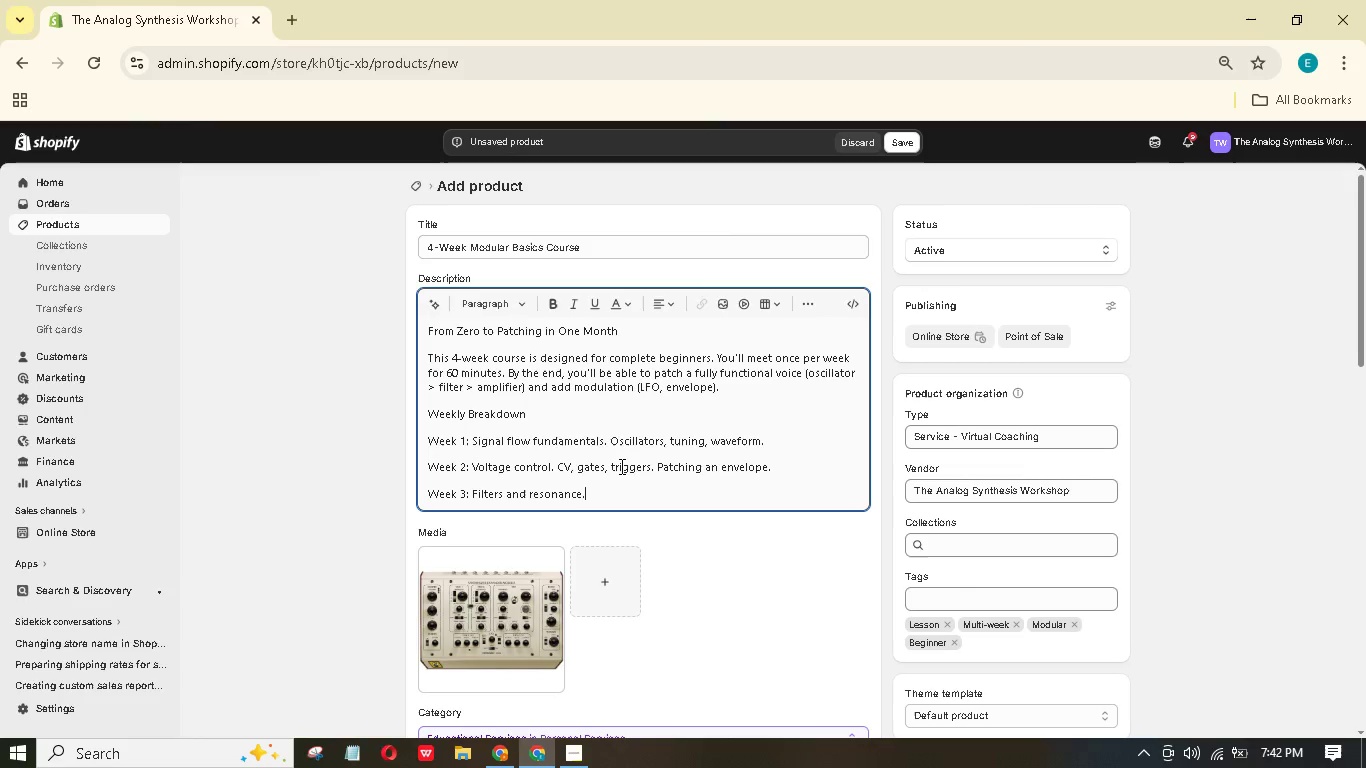 
hold_key(key=Period, duration=0.33)
 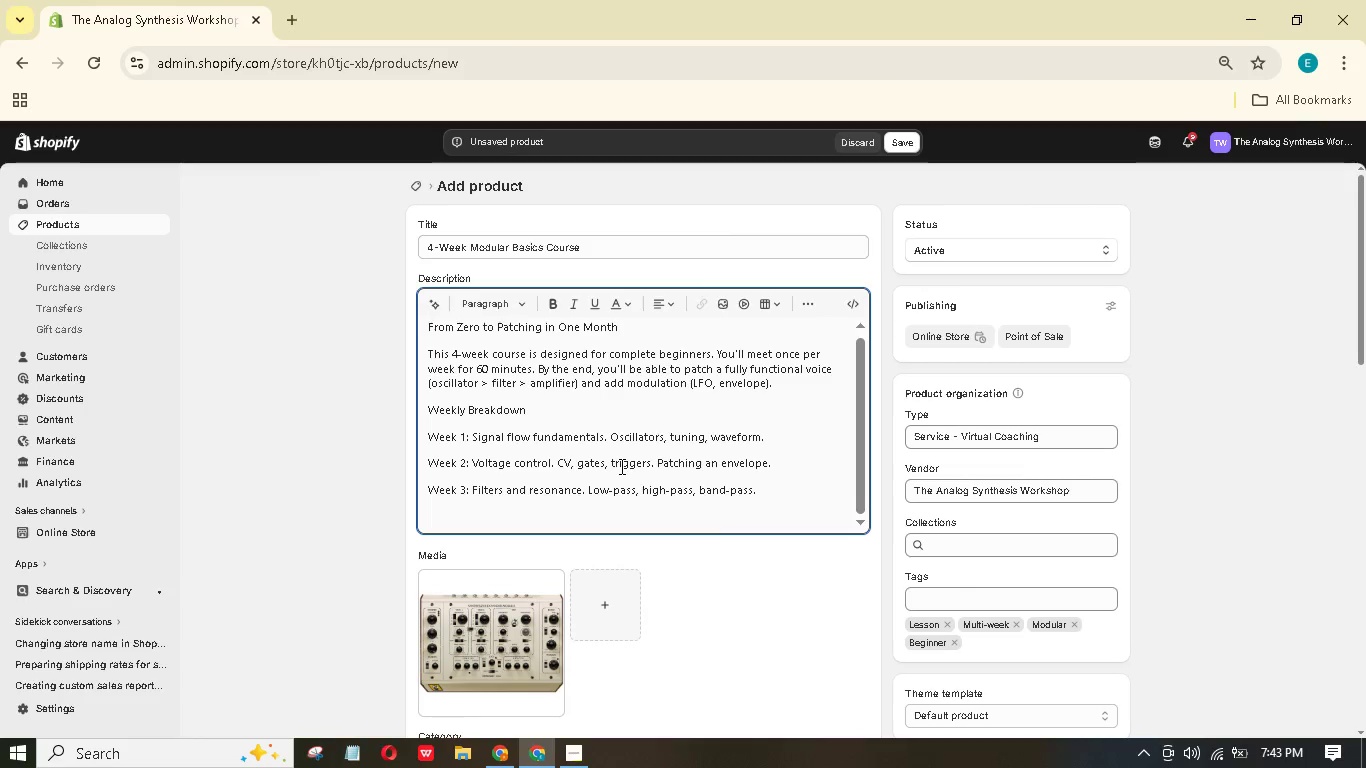 
key(Enter)
 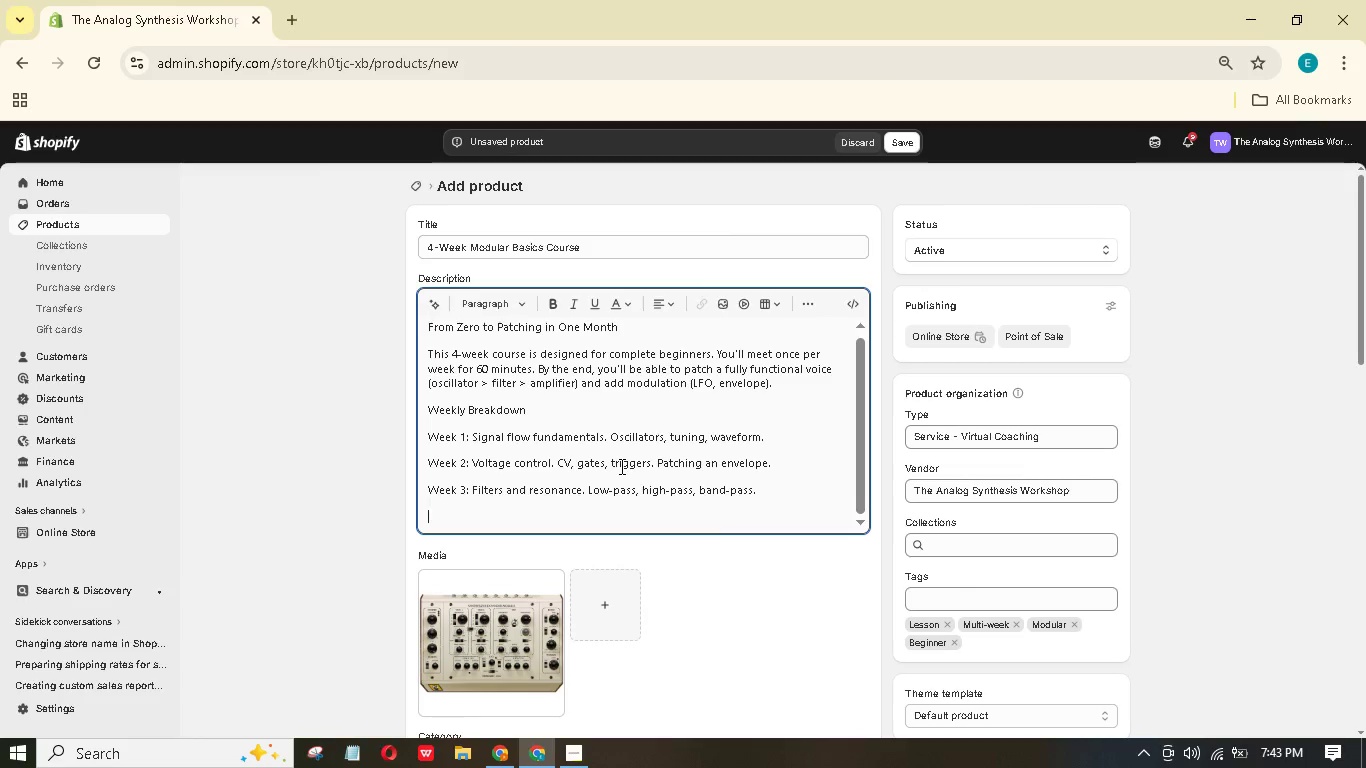 
type(Week 4: Modultion - LFOs, sample & hold, ad cretng movemnt.)
 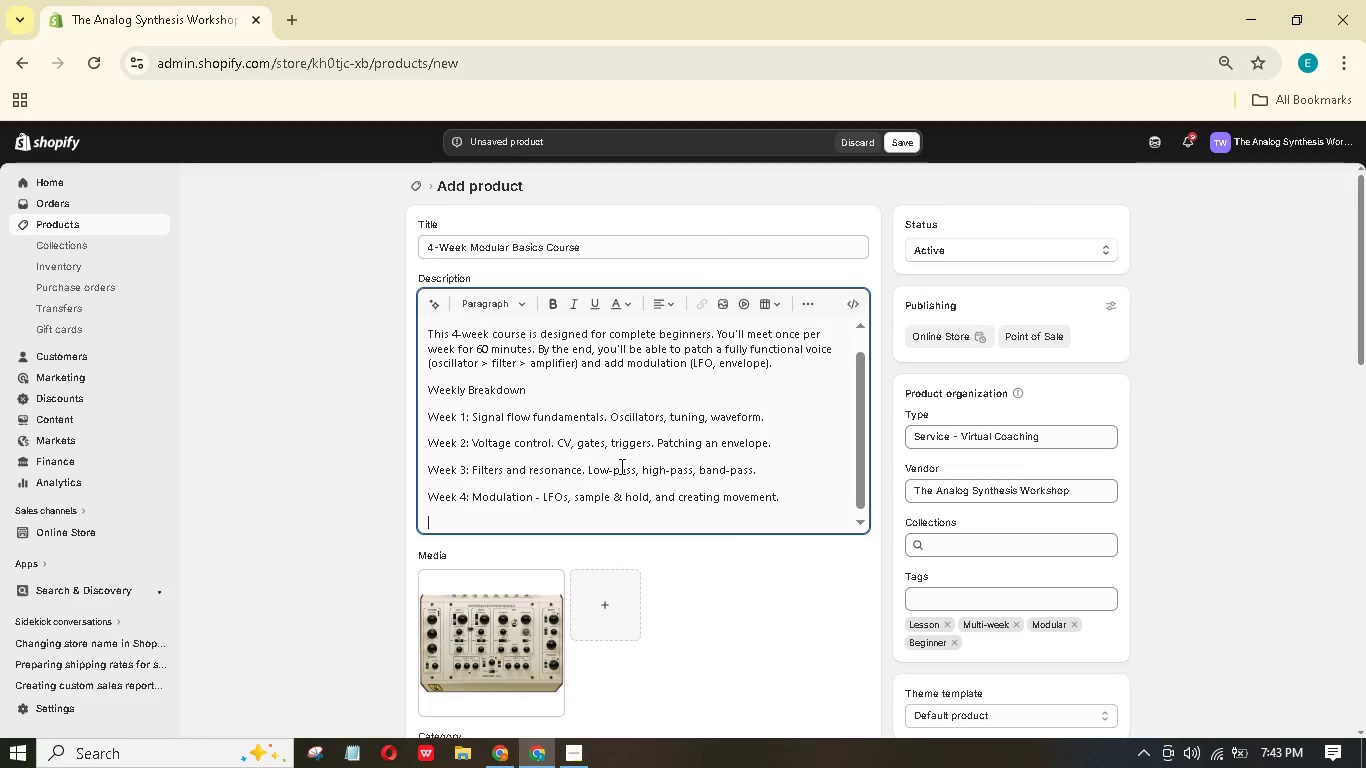 
 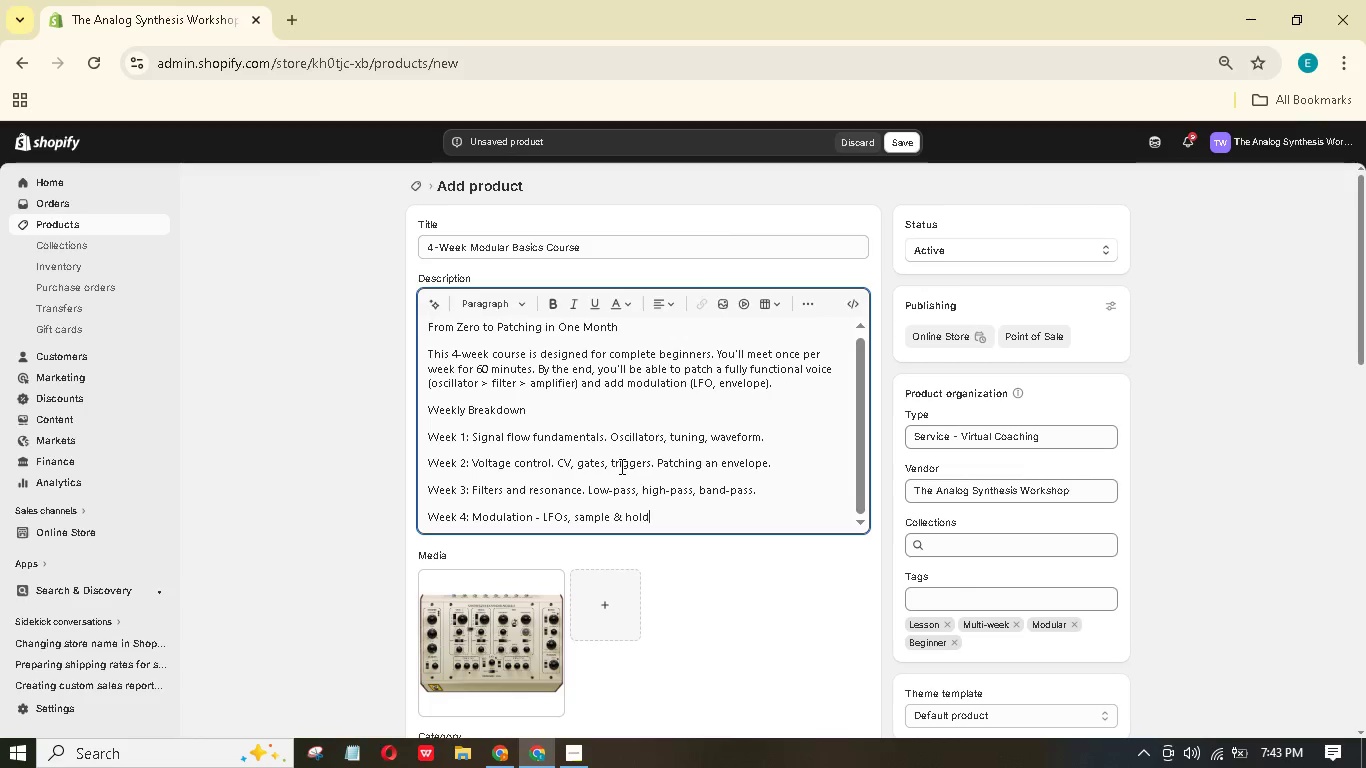 
key(Enter)
 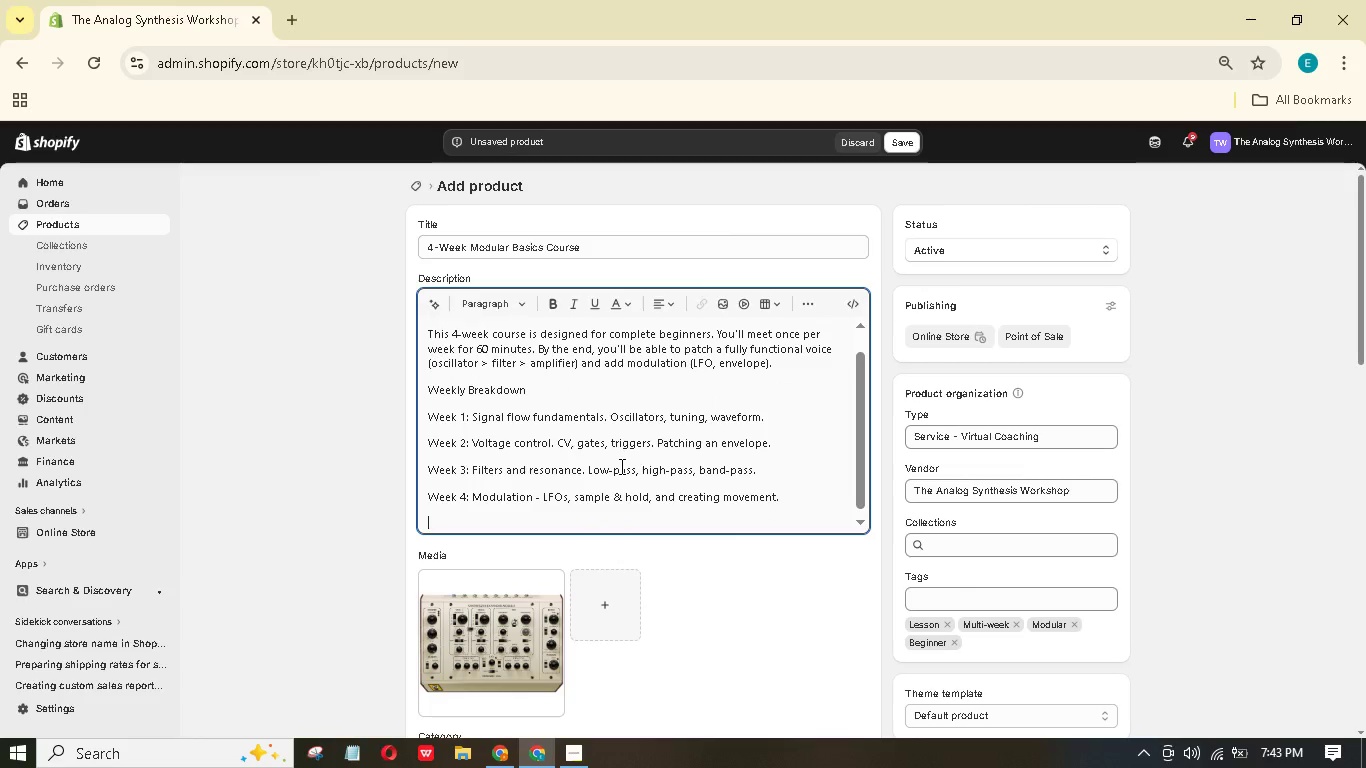 
type(Wht's Included)
 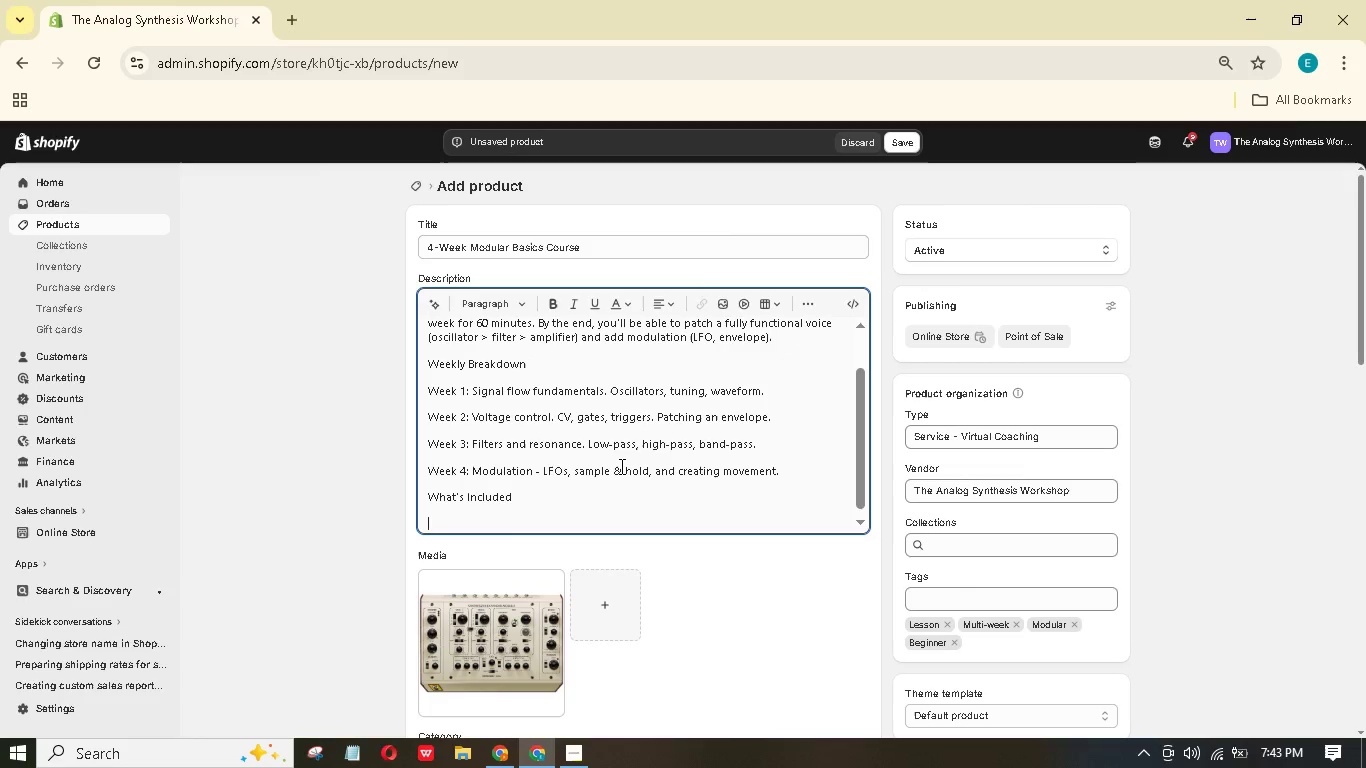 
hold_key(key=A, duration=0.33)
 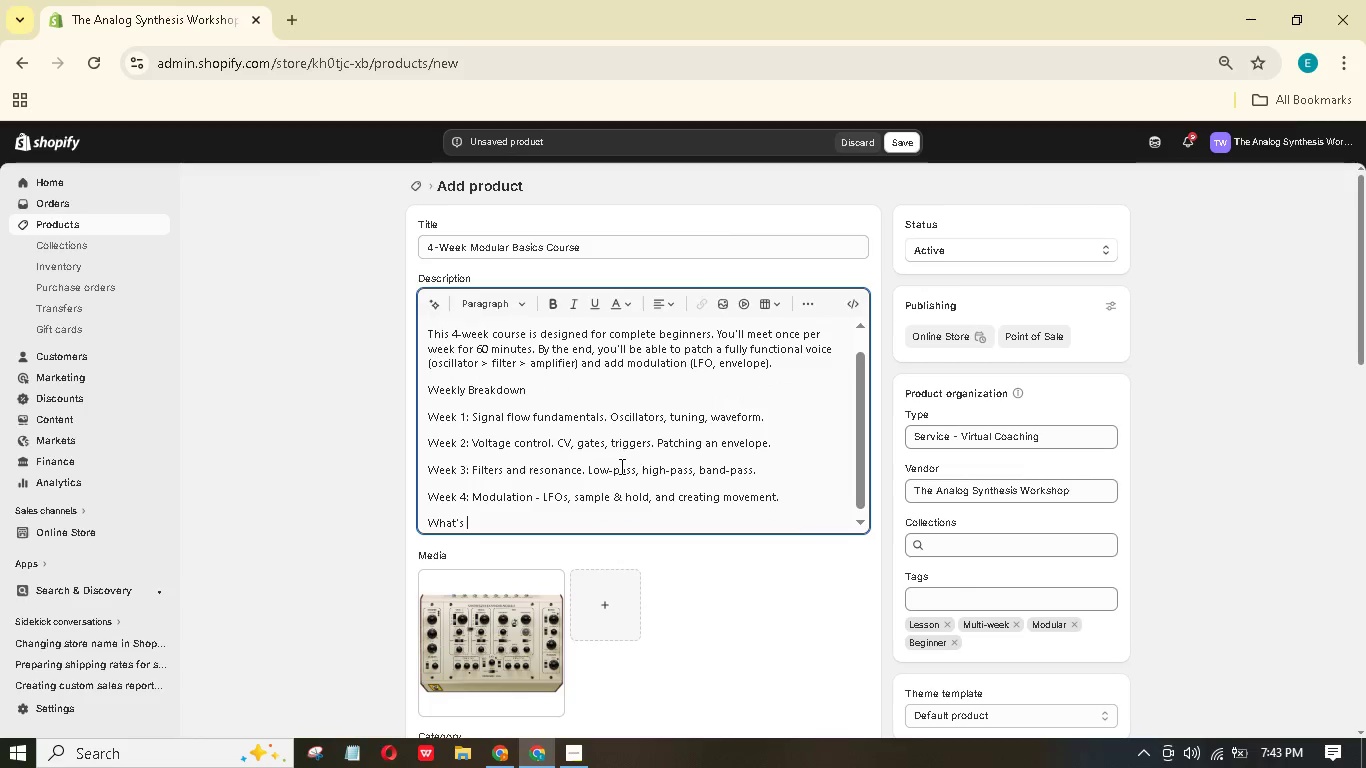 
key(Enter)
 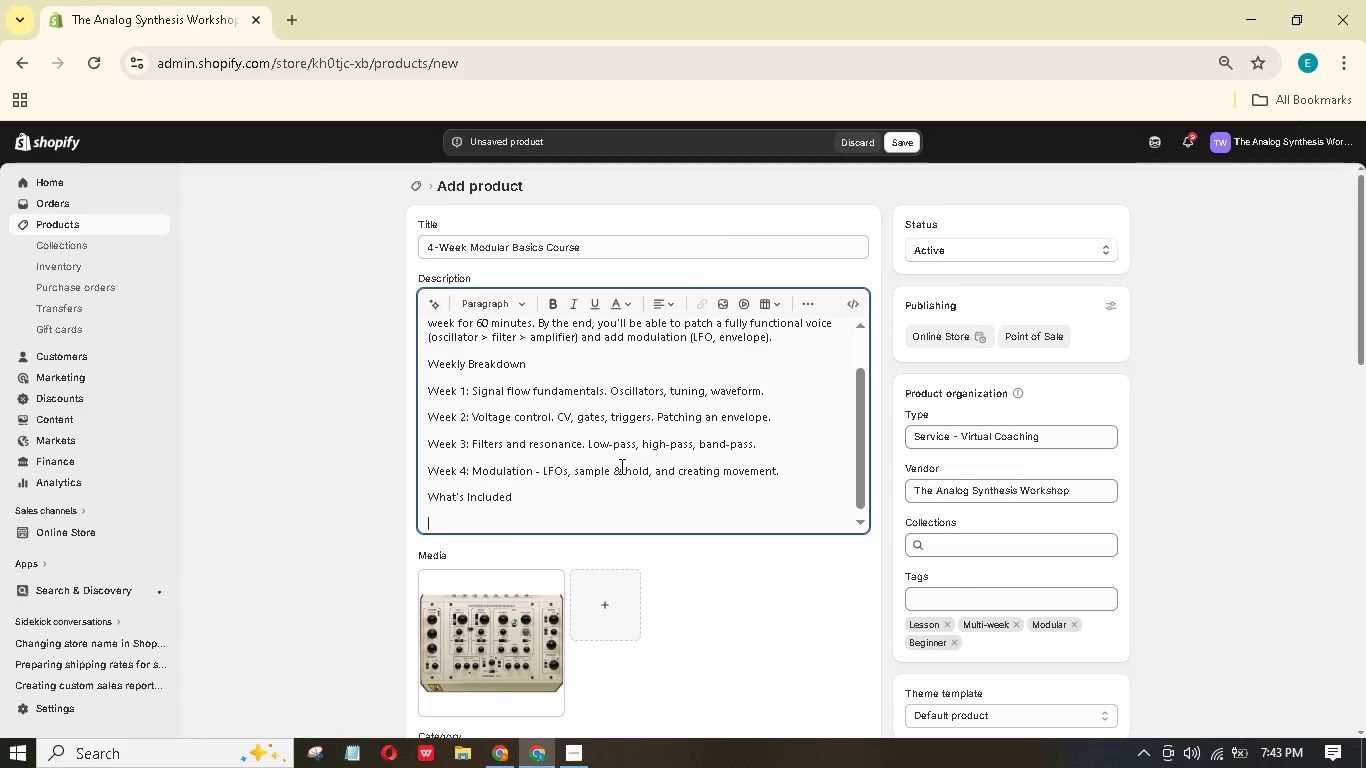 
type(Fur 60-minute privte zoom sessions (sme instructor eah week))
 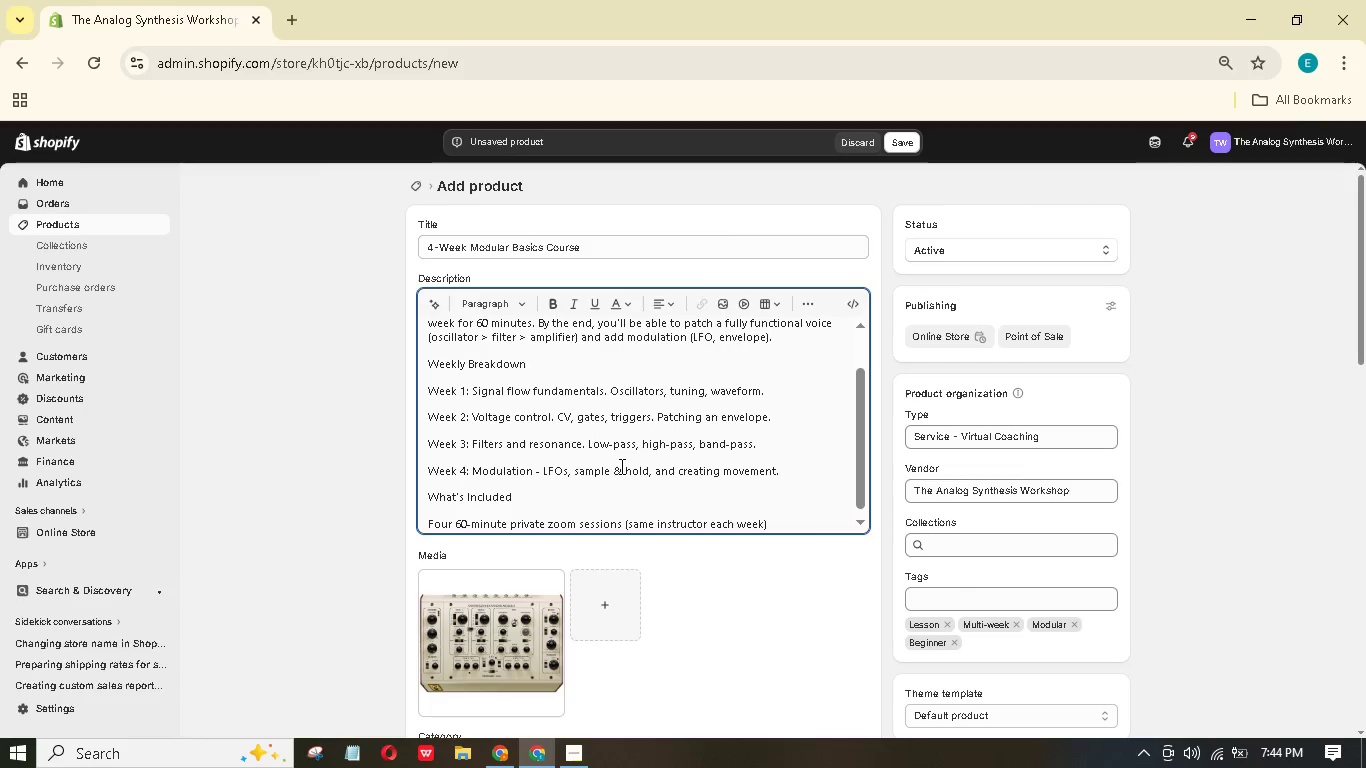 
key(Enter)
 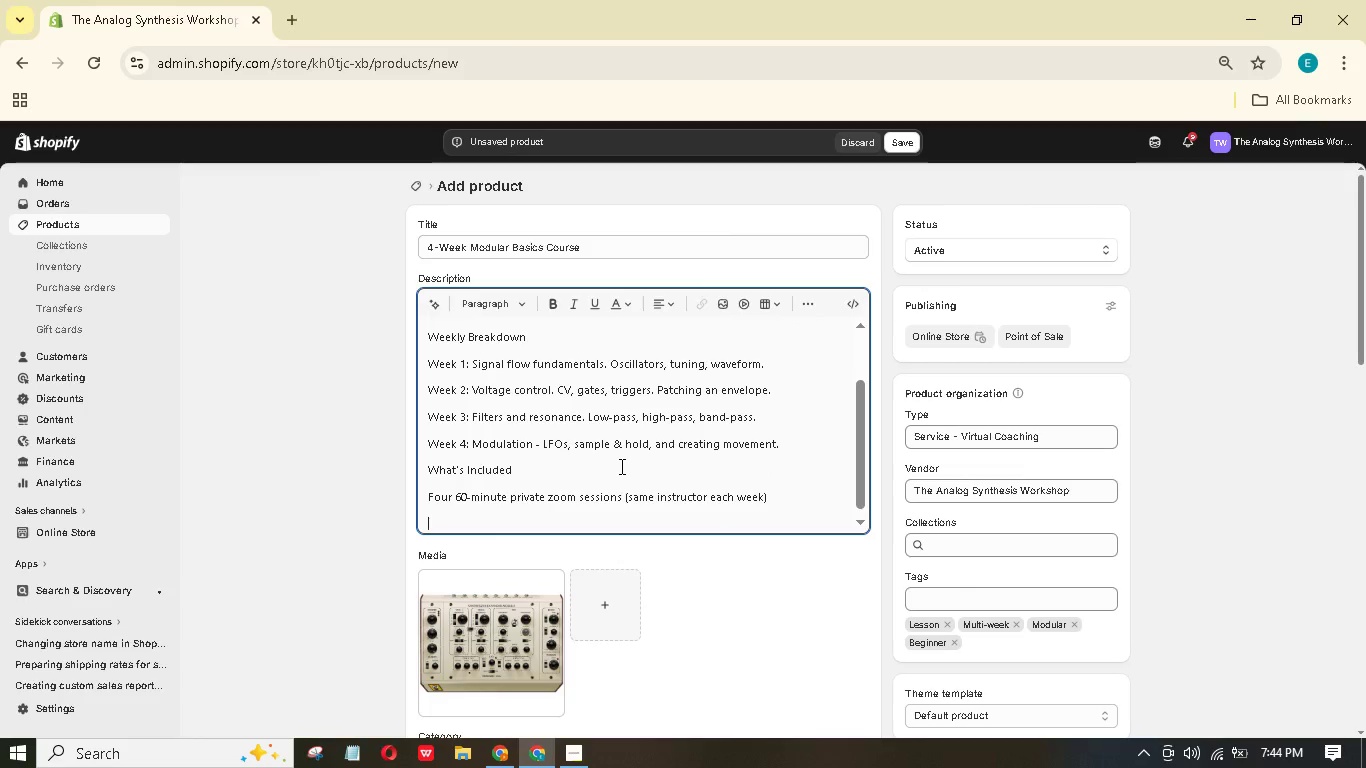 
type(Weekly "homework" patches (optional, but encouragd)
 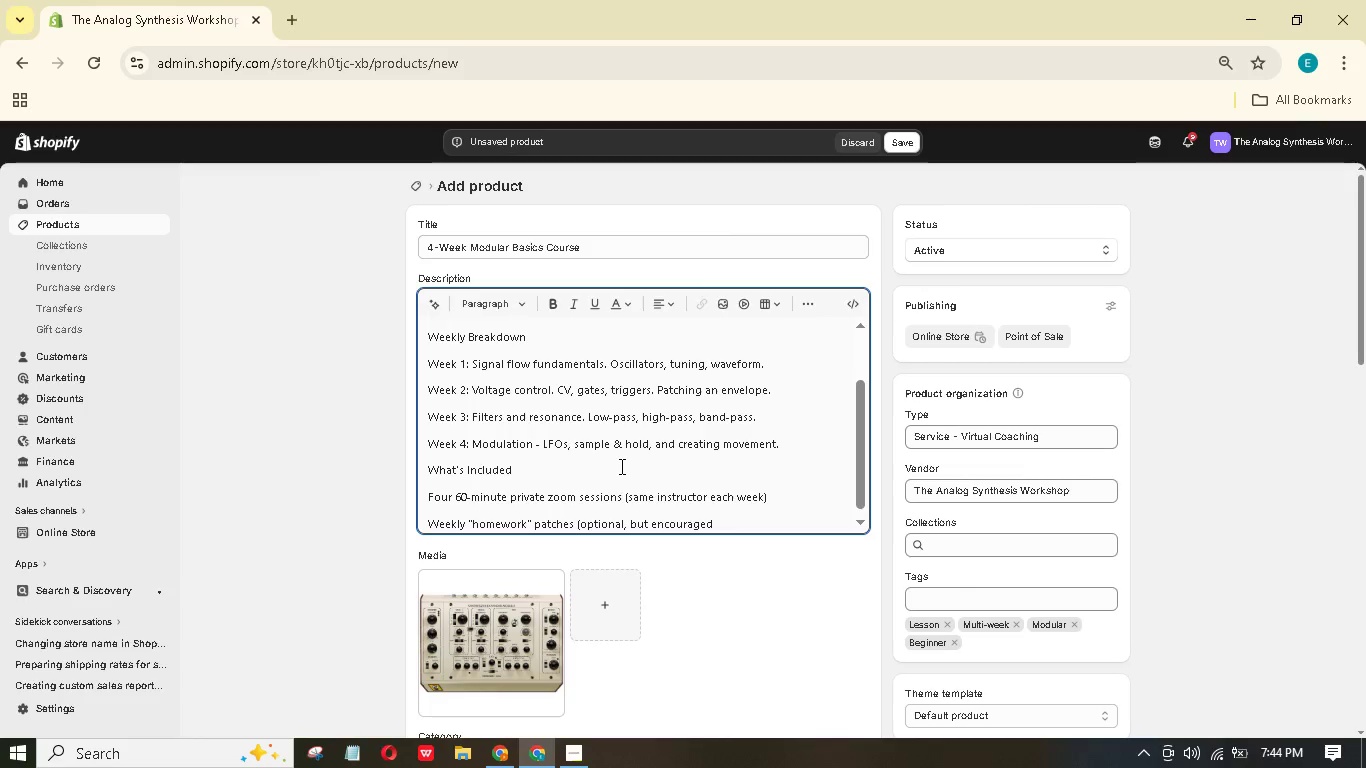 
key(Shift+0)
 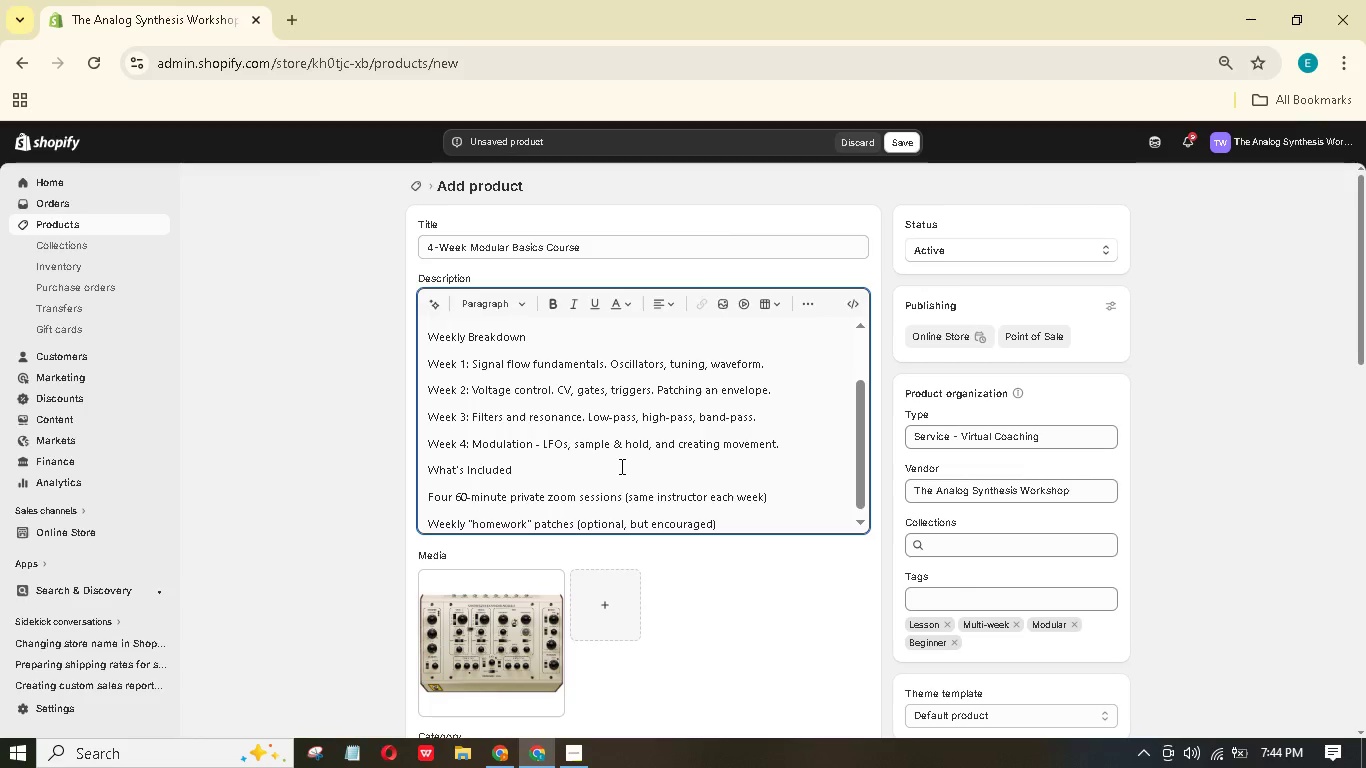 
key(Enter)
 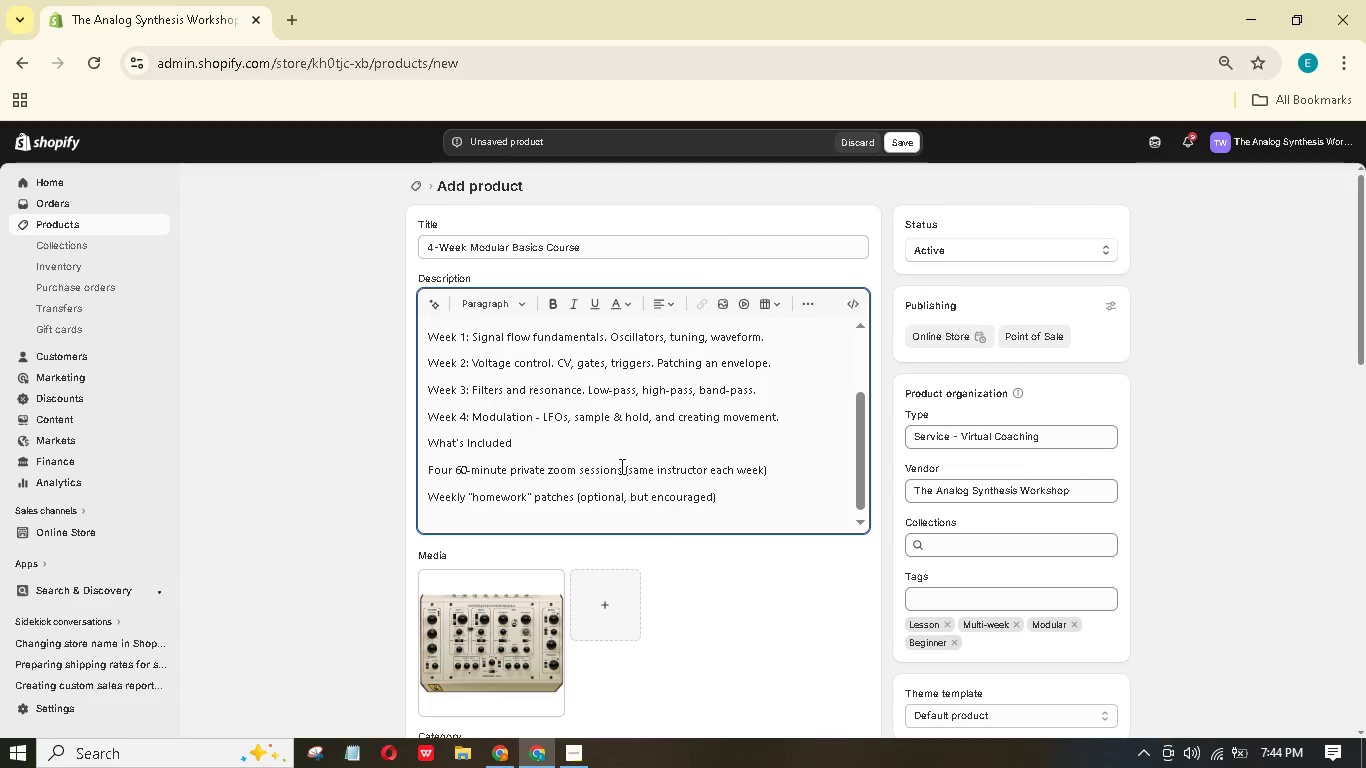 
wait(6.75)
 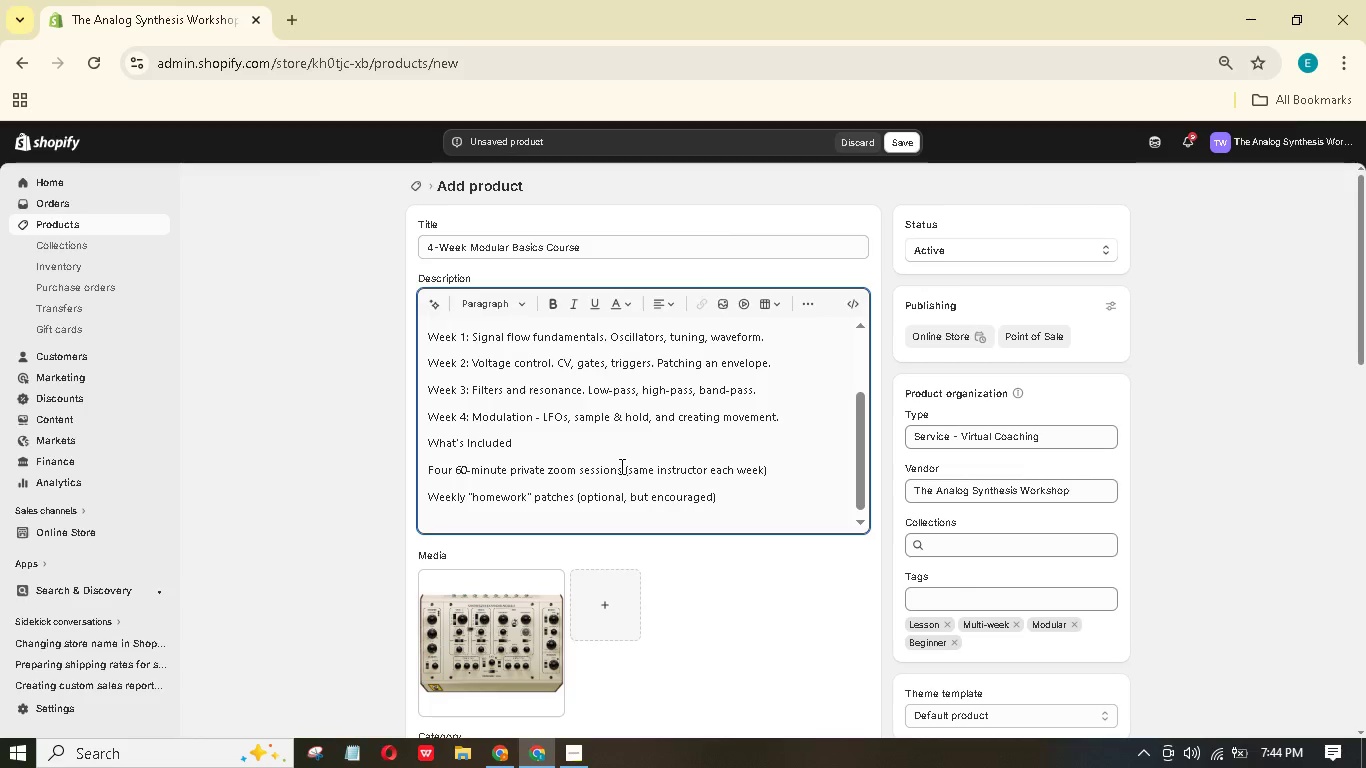 
type(Permanent access to sessin recordings)
 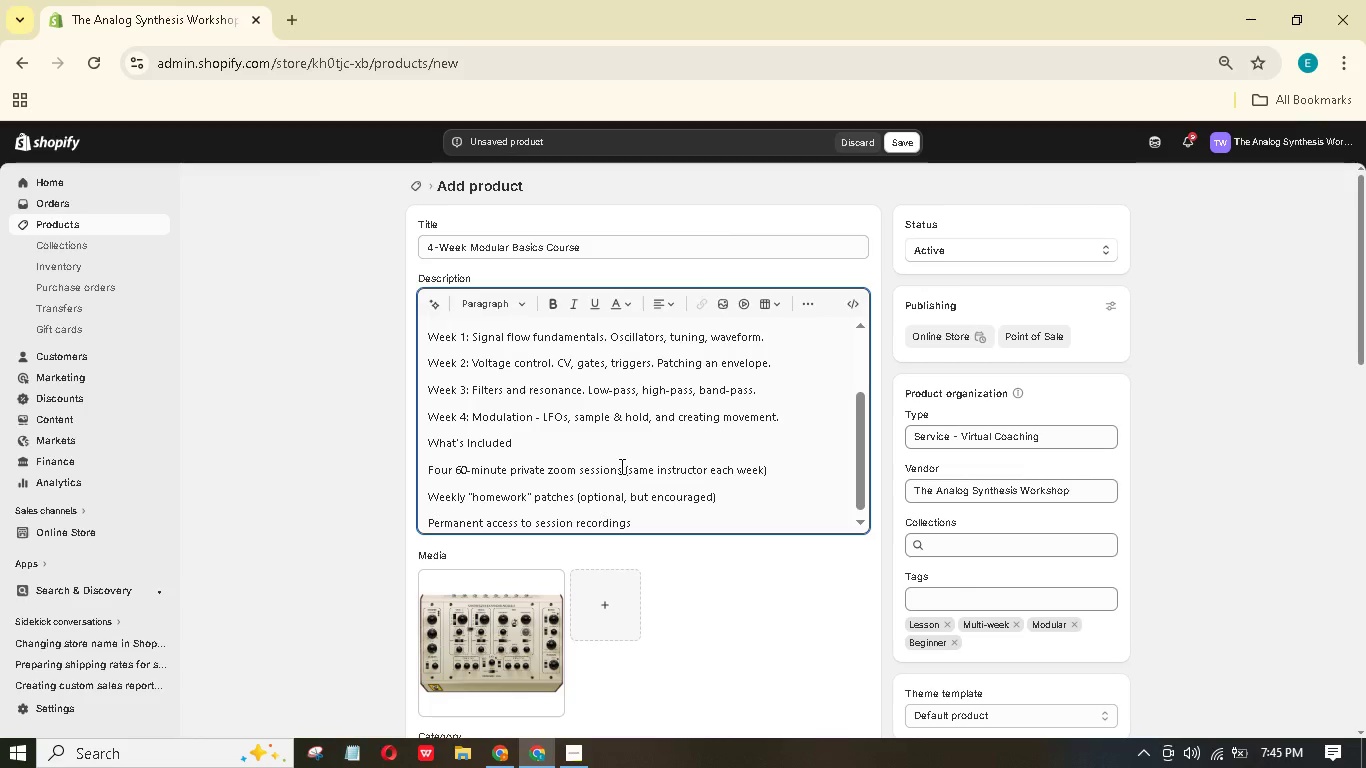 
key(Enter)
 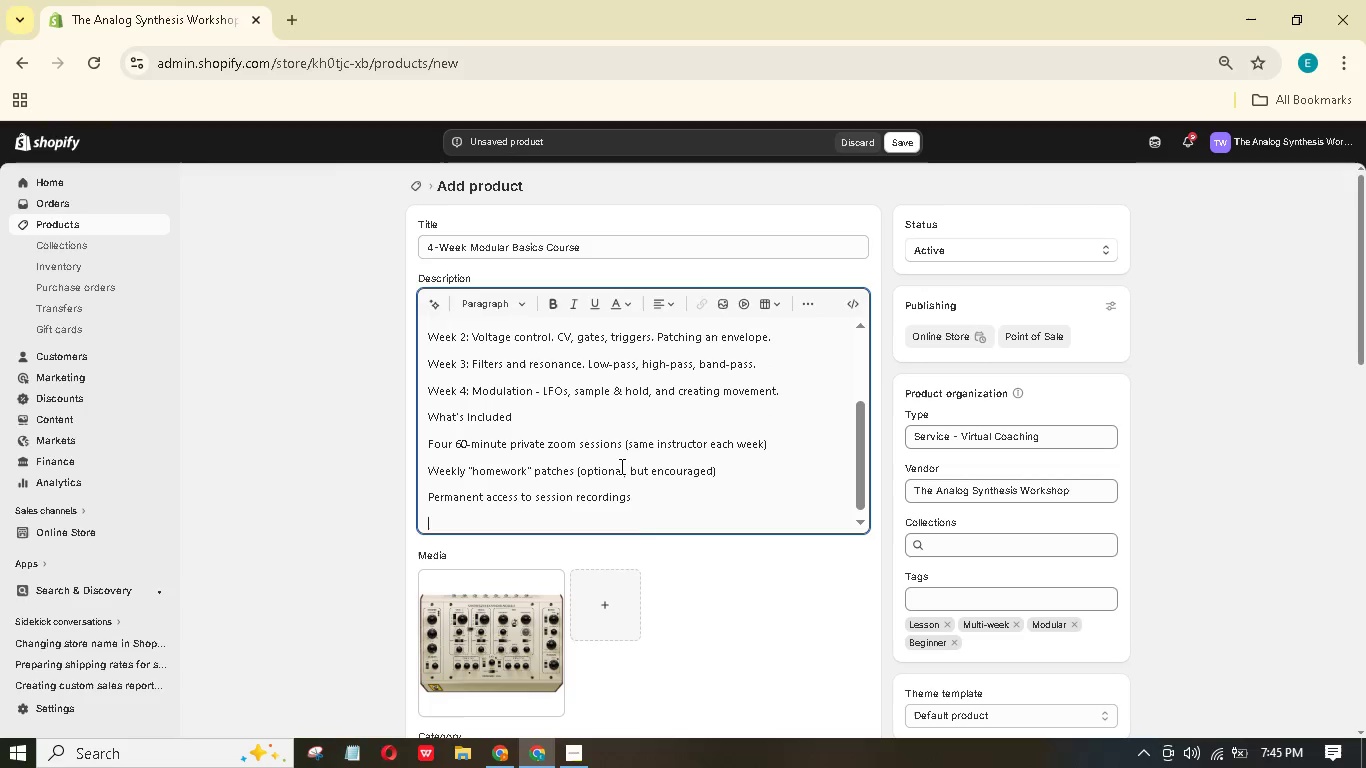 
type(Oe)
key(Backspace)
key(Backspace)
type(Ptch sheet templates or eac week)
 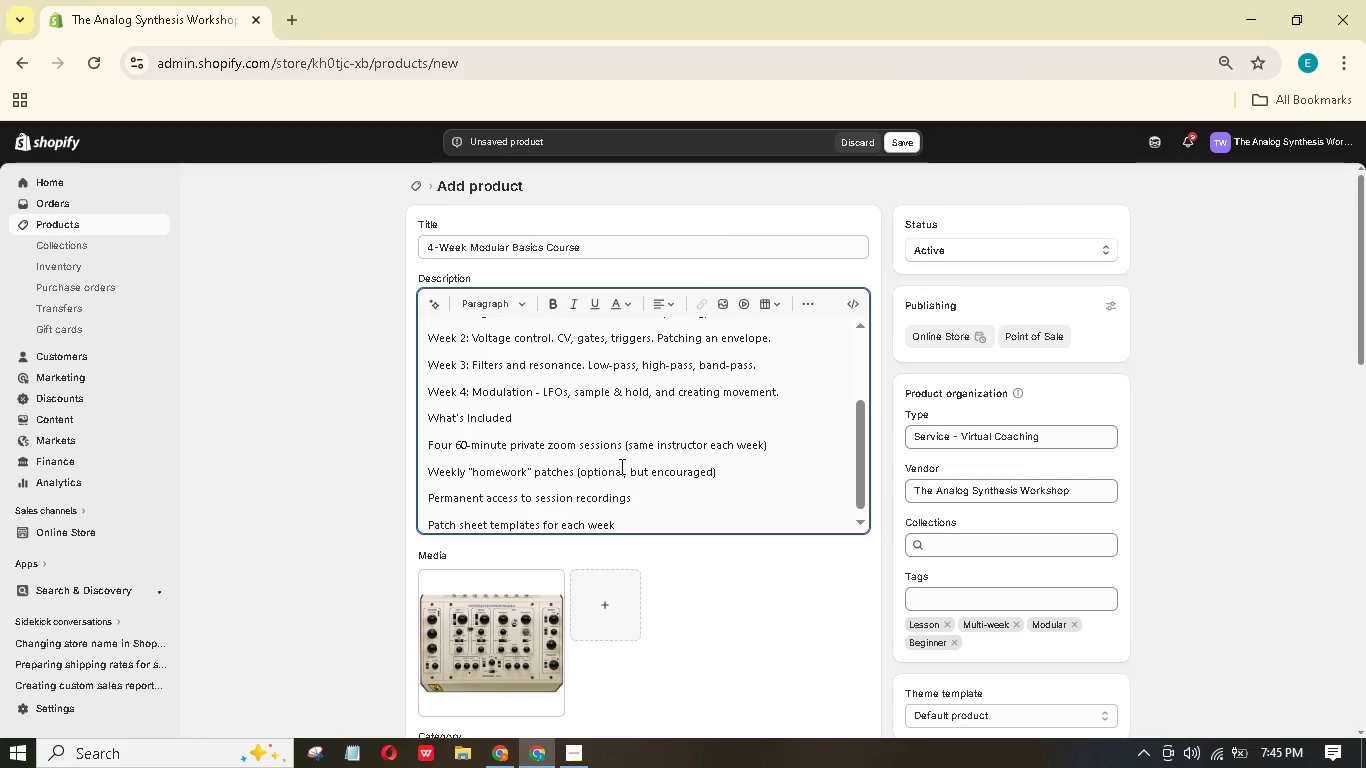 
 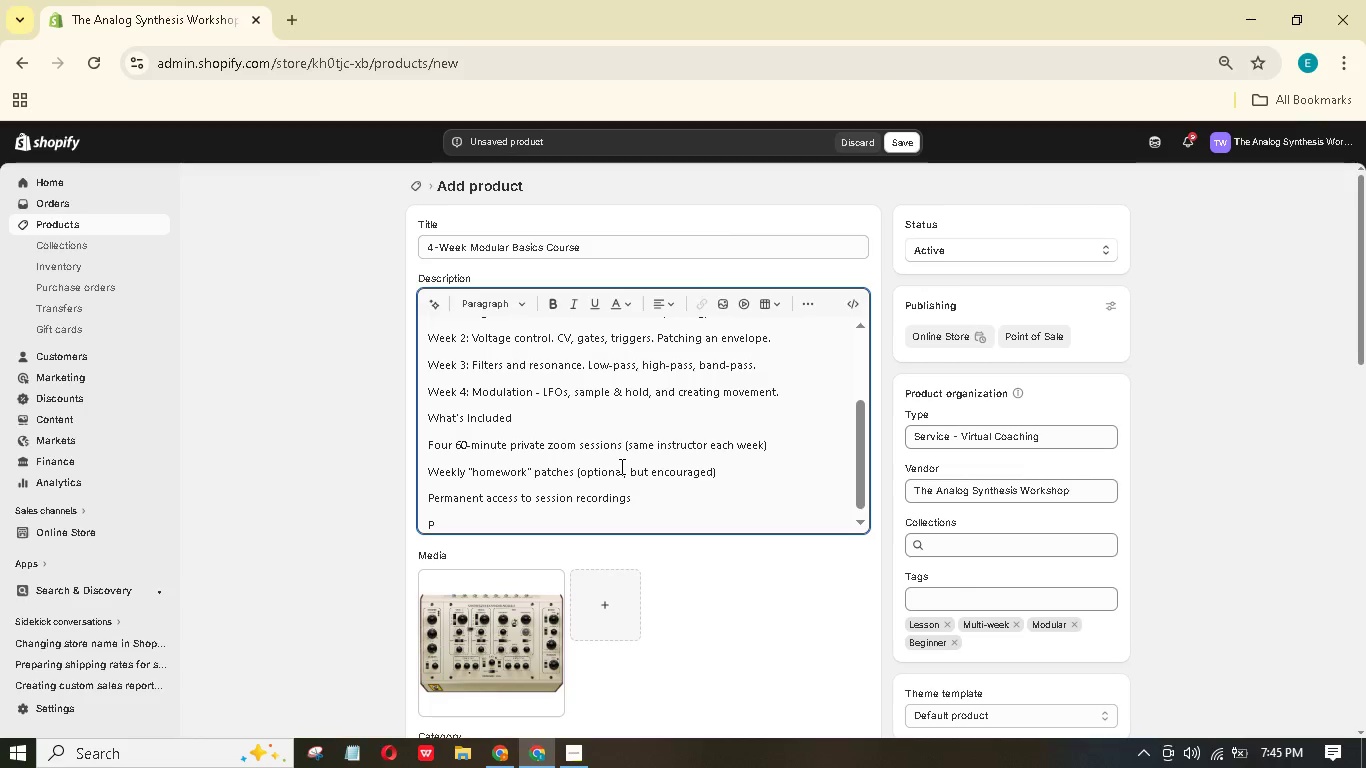 
hold_key(key=F, duration=0.34)
 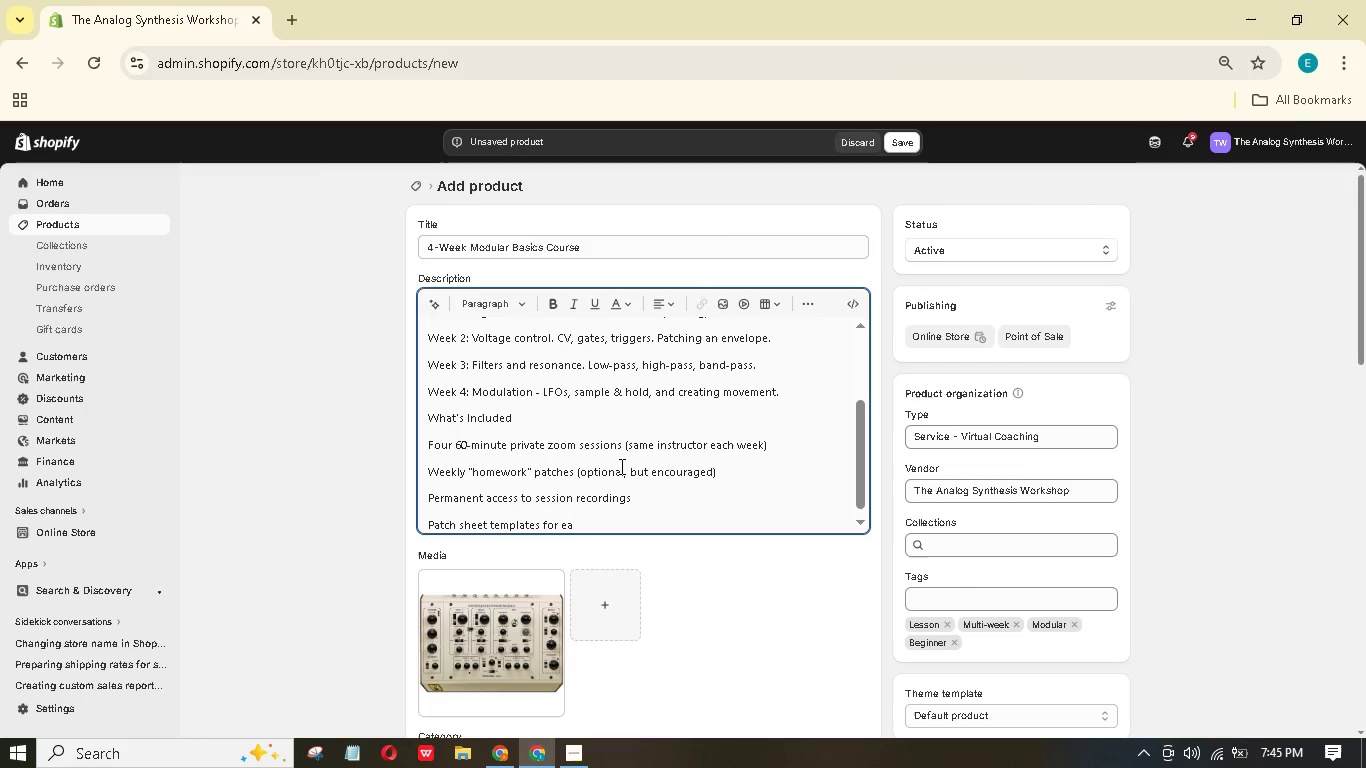 
key(Enter)
 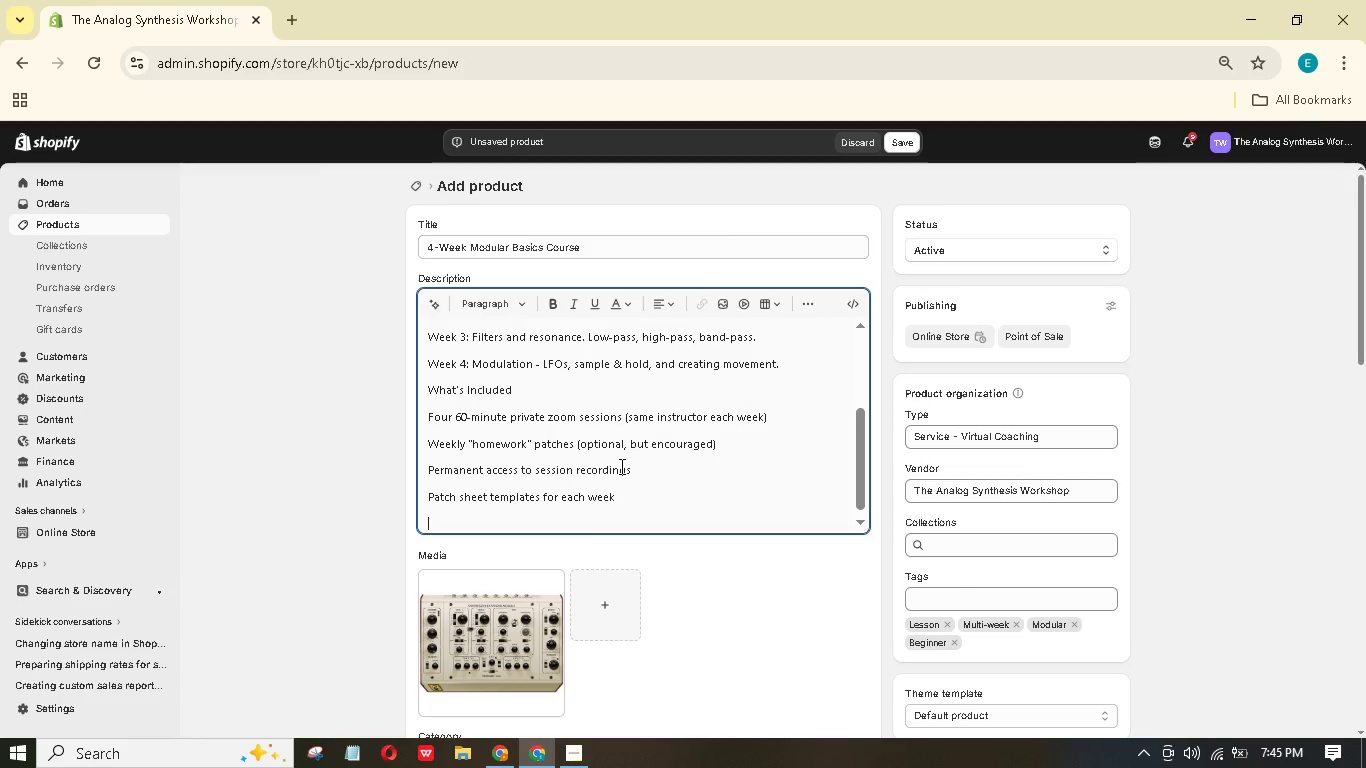 
type(Email suppot between sessins (rsponse withn 4 hours))
 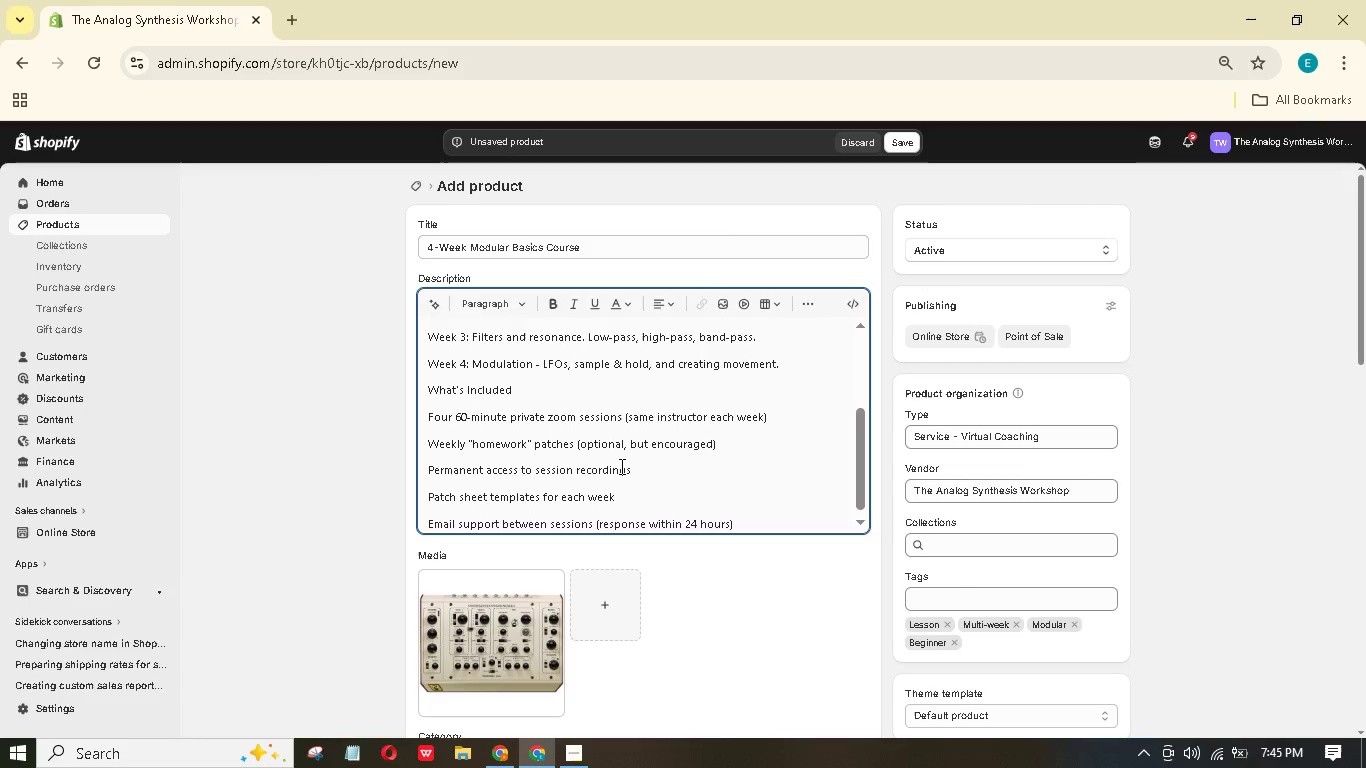 
 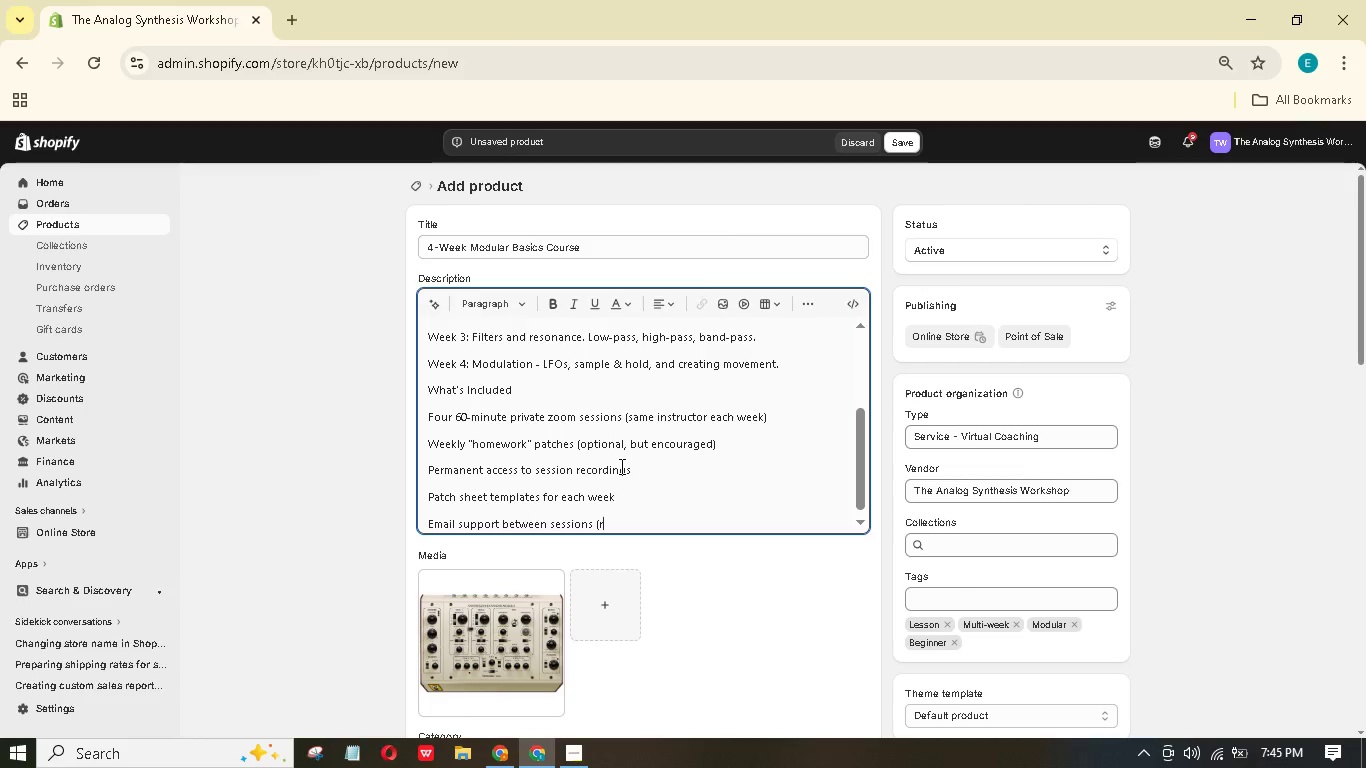 
hold_key(key=2, duration=0.36)
 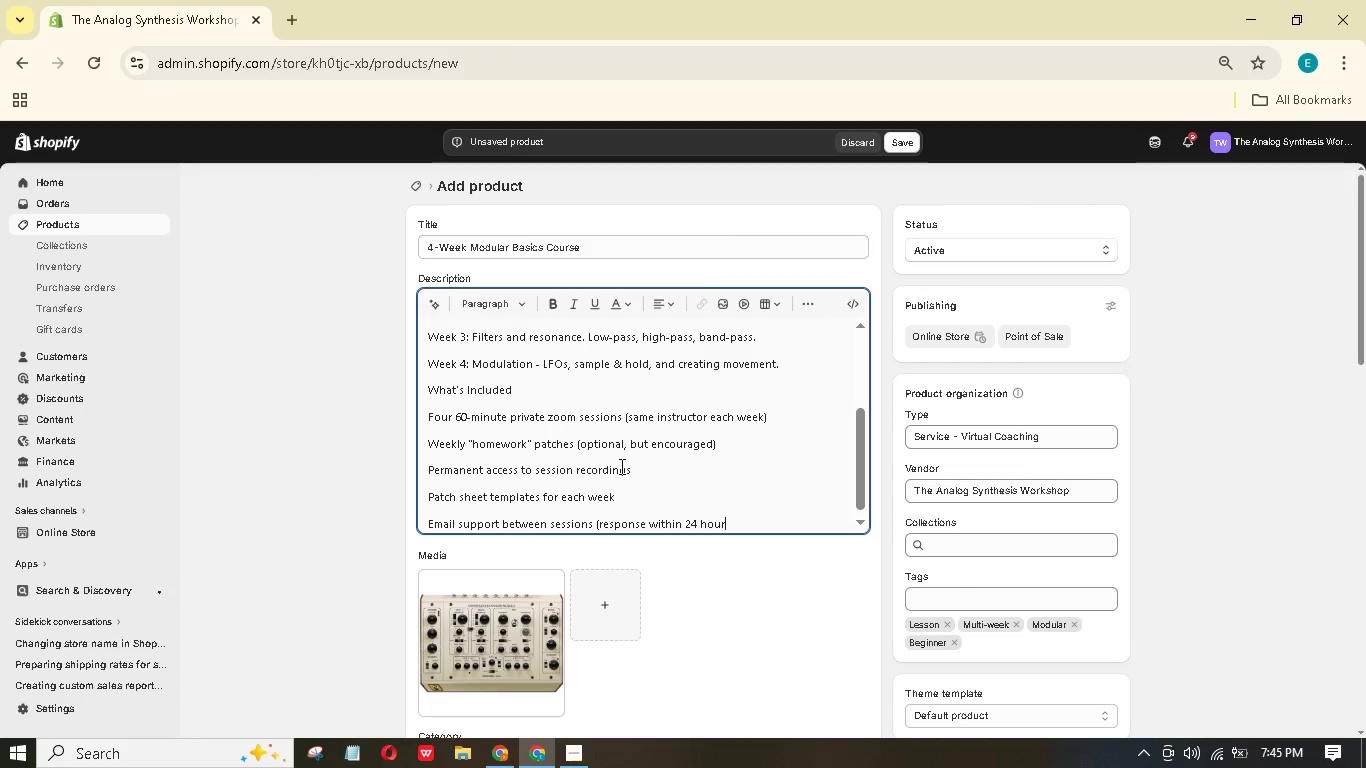 
key(Enter)
 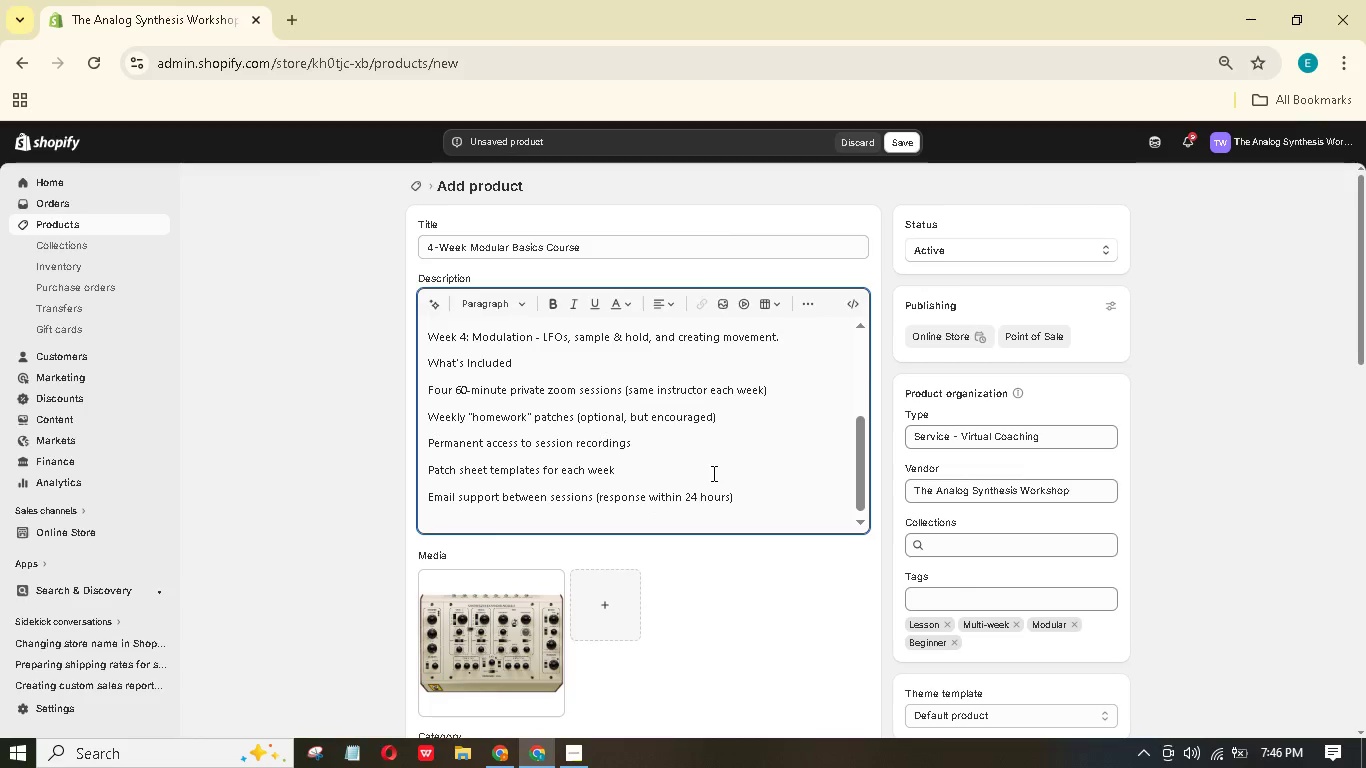 
wait(20.77)
 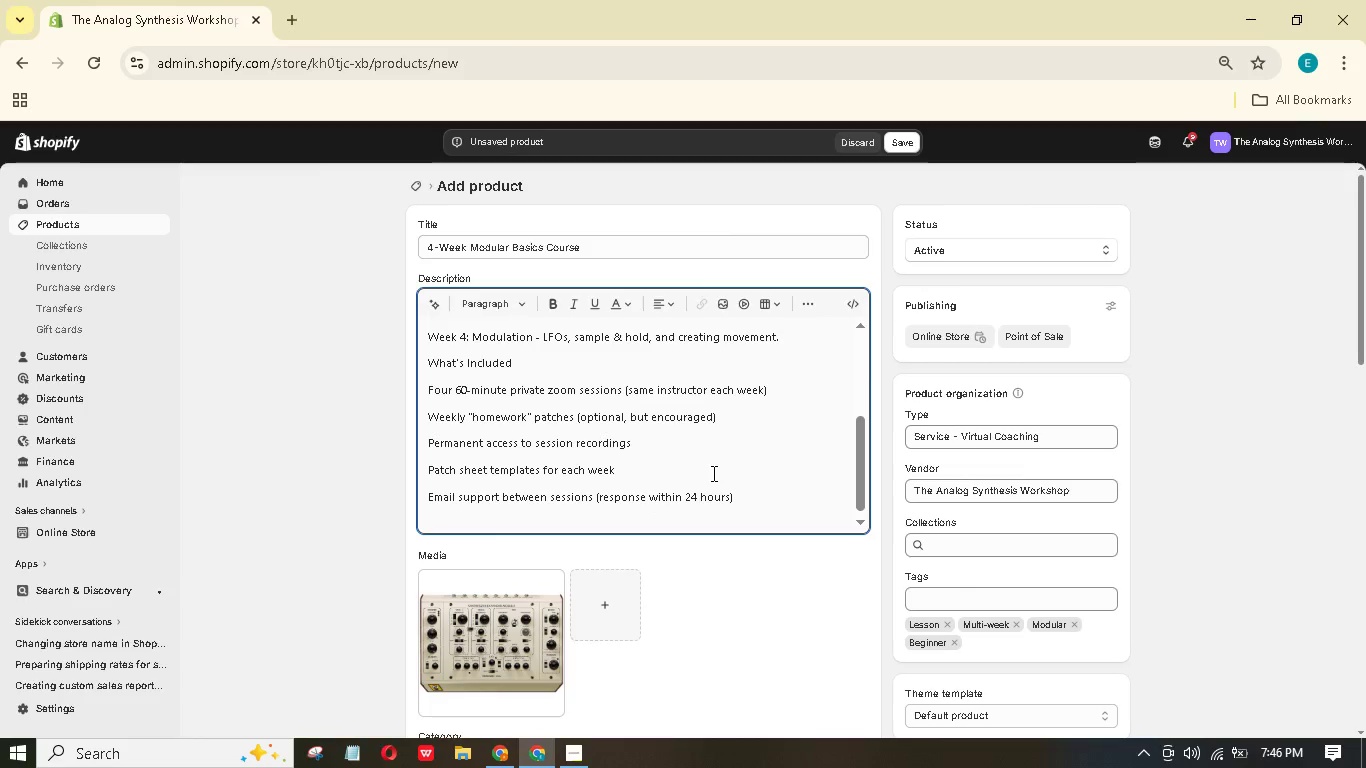 
left_click_drag(start_coordinate=[740, 496], to_coordinate=[413, 391])
 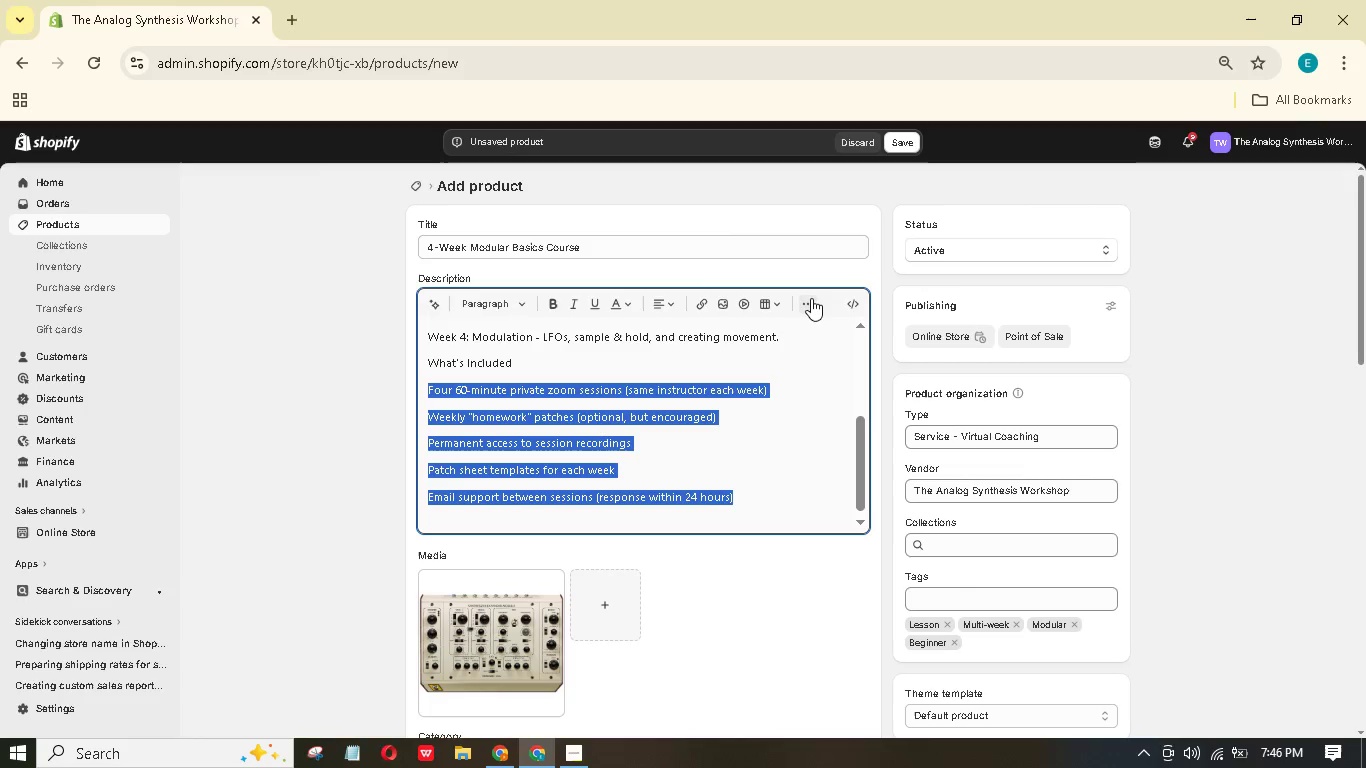 
left_click([812, 299])
 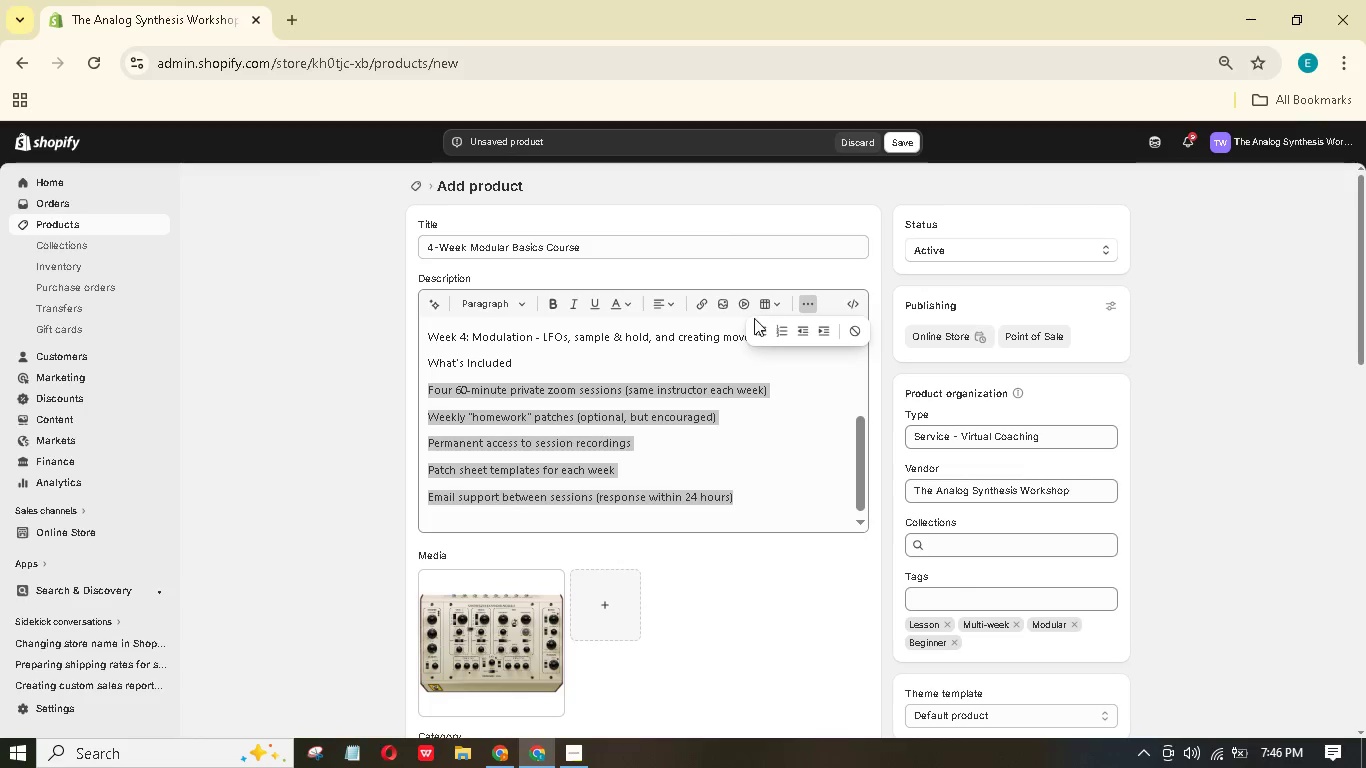 
left_click([760, 333])
 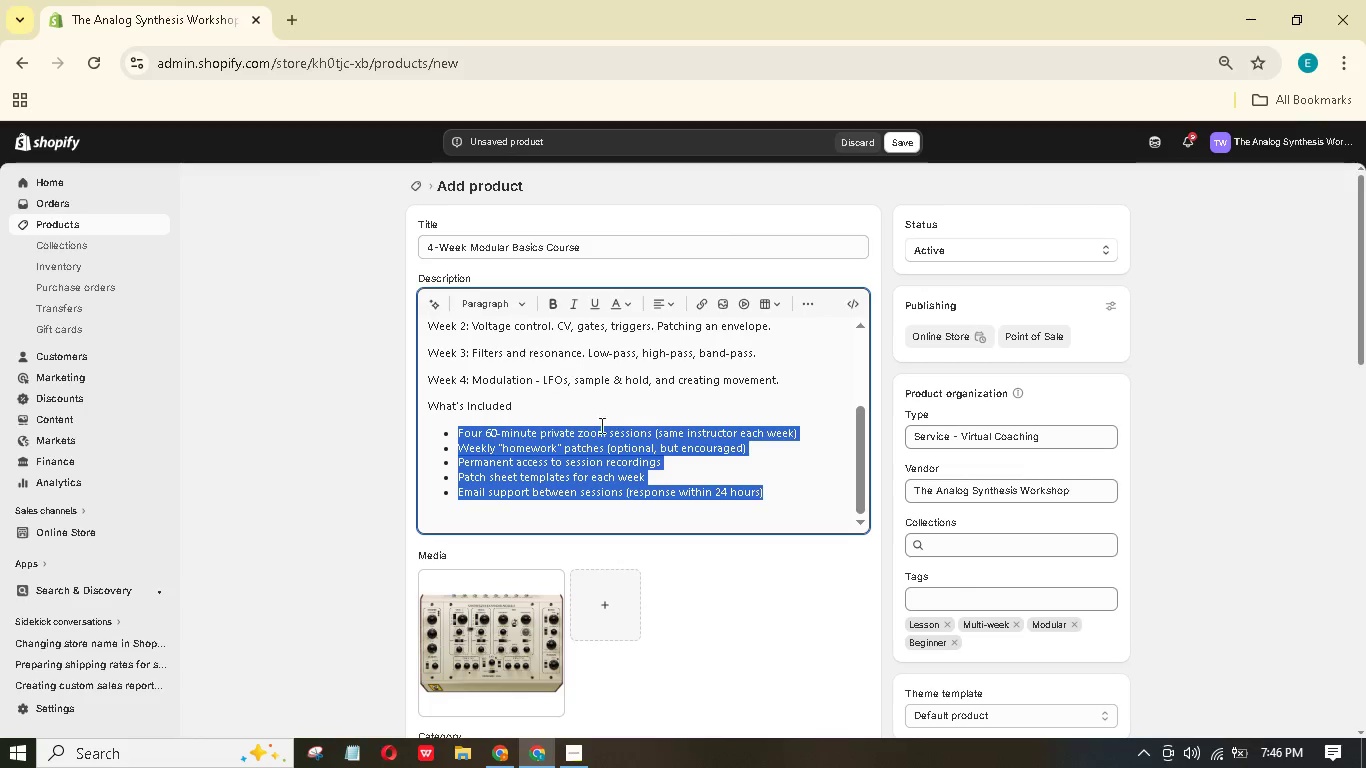 
left_click_drag(start_coordinate=[559, 409], to_coordinate=[420, 401])
 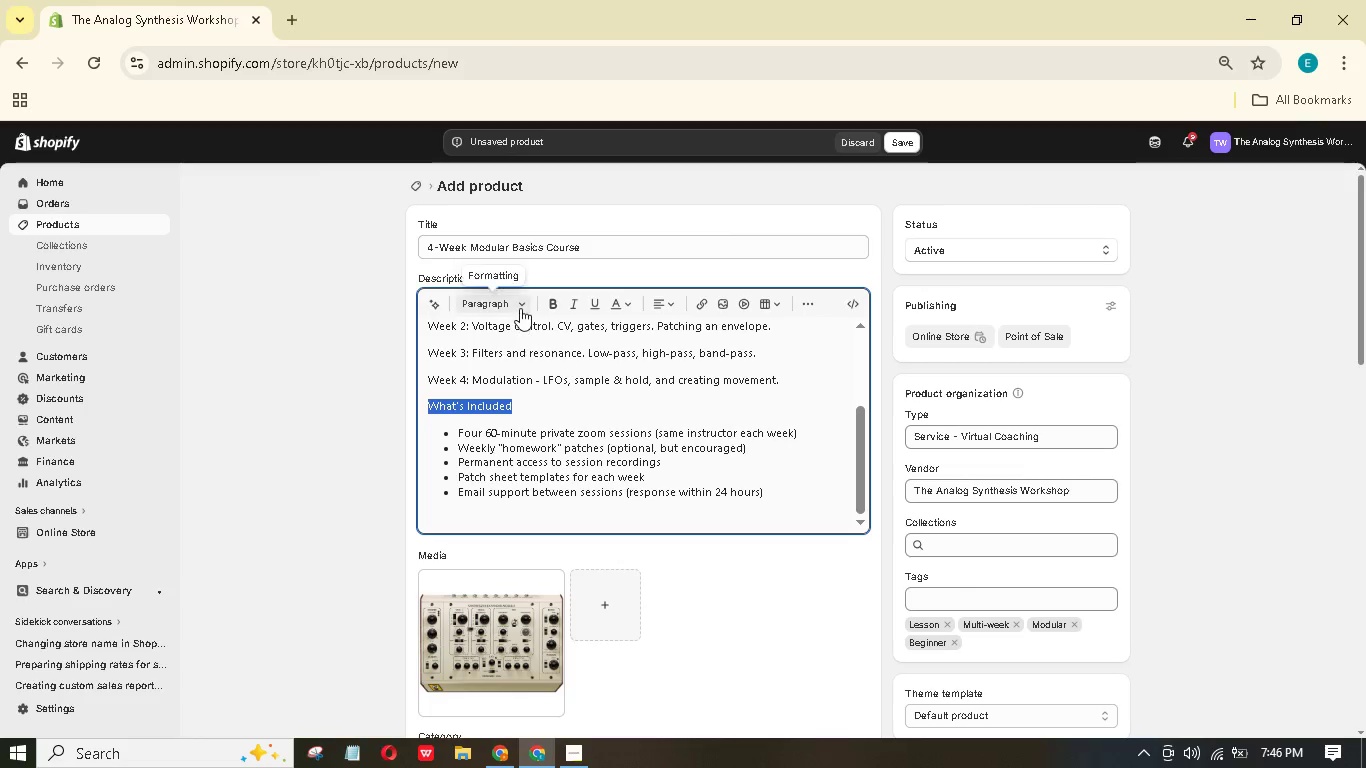 
left_click([520, 308])
 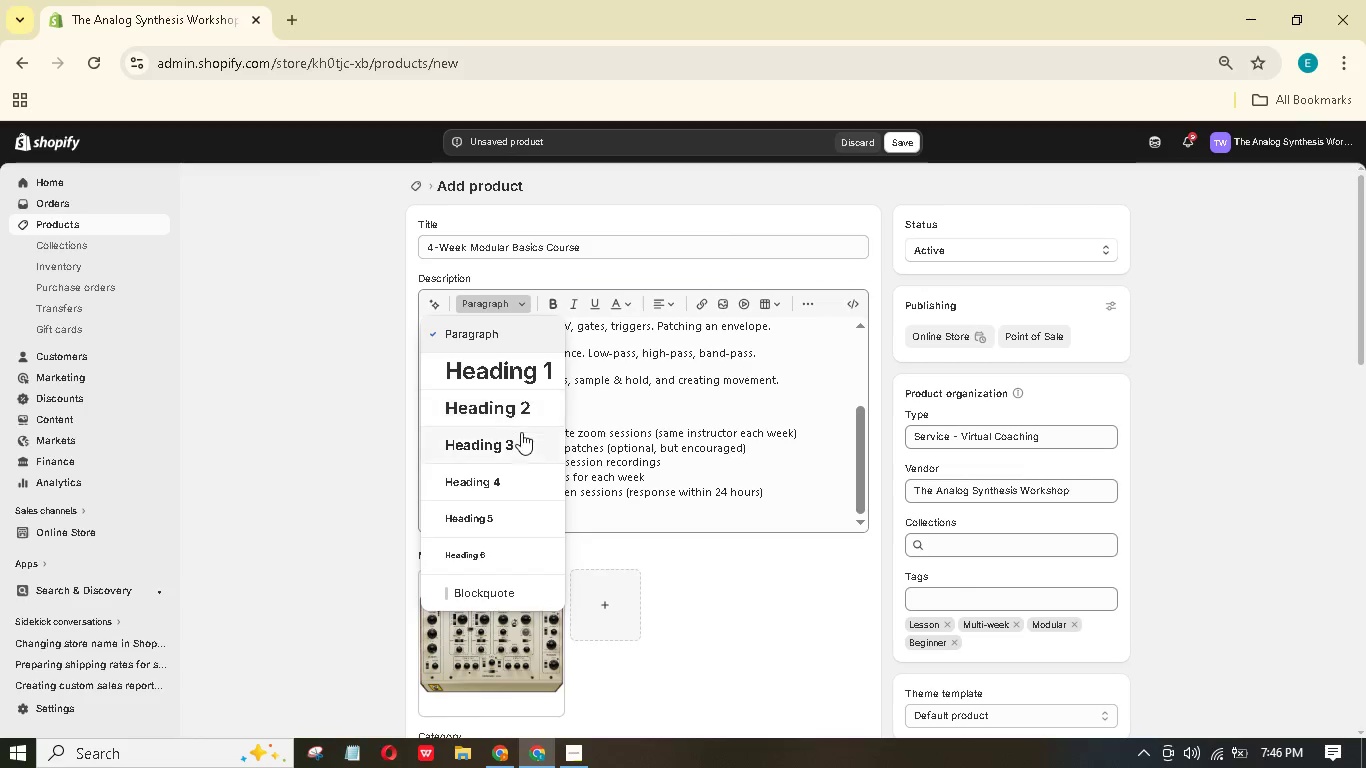 
left_click([524, 433])
 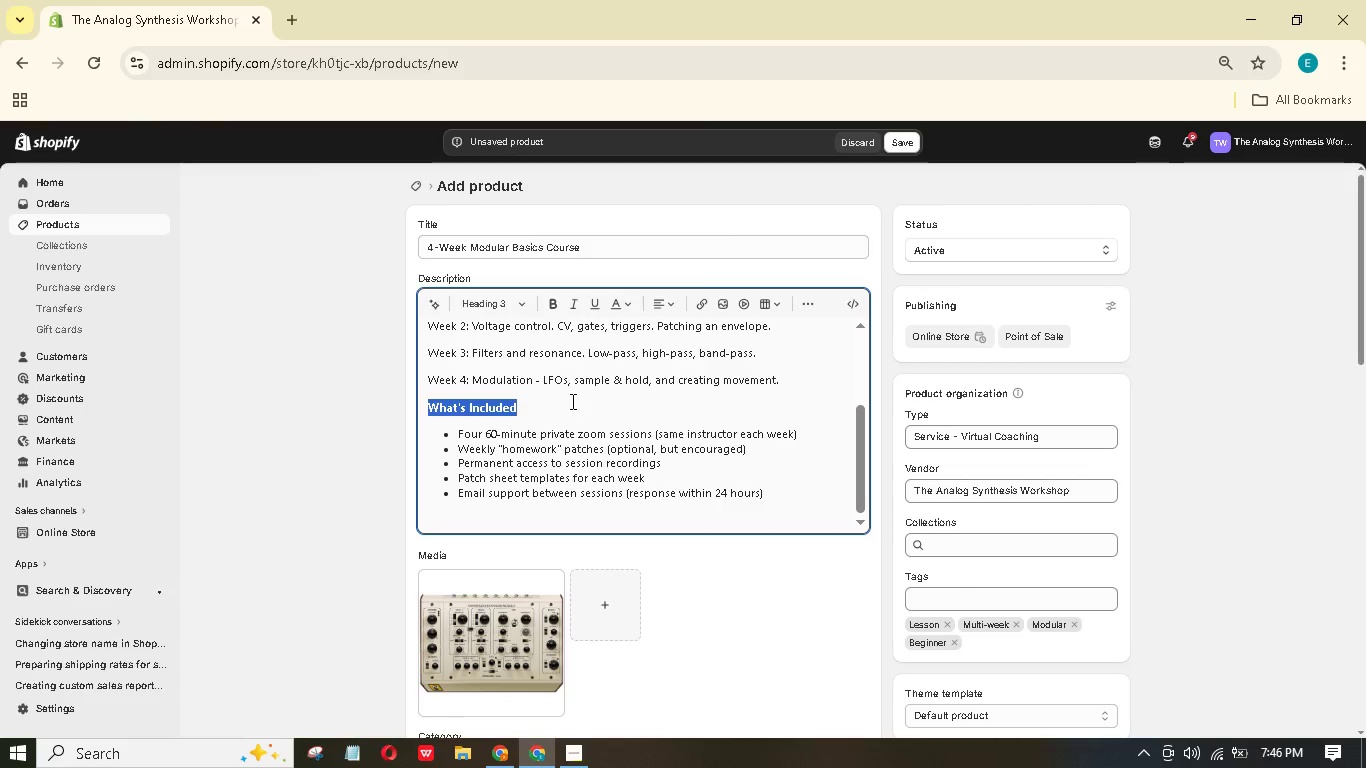 
wait(9.95)
 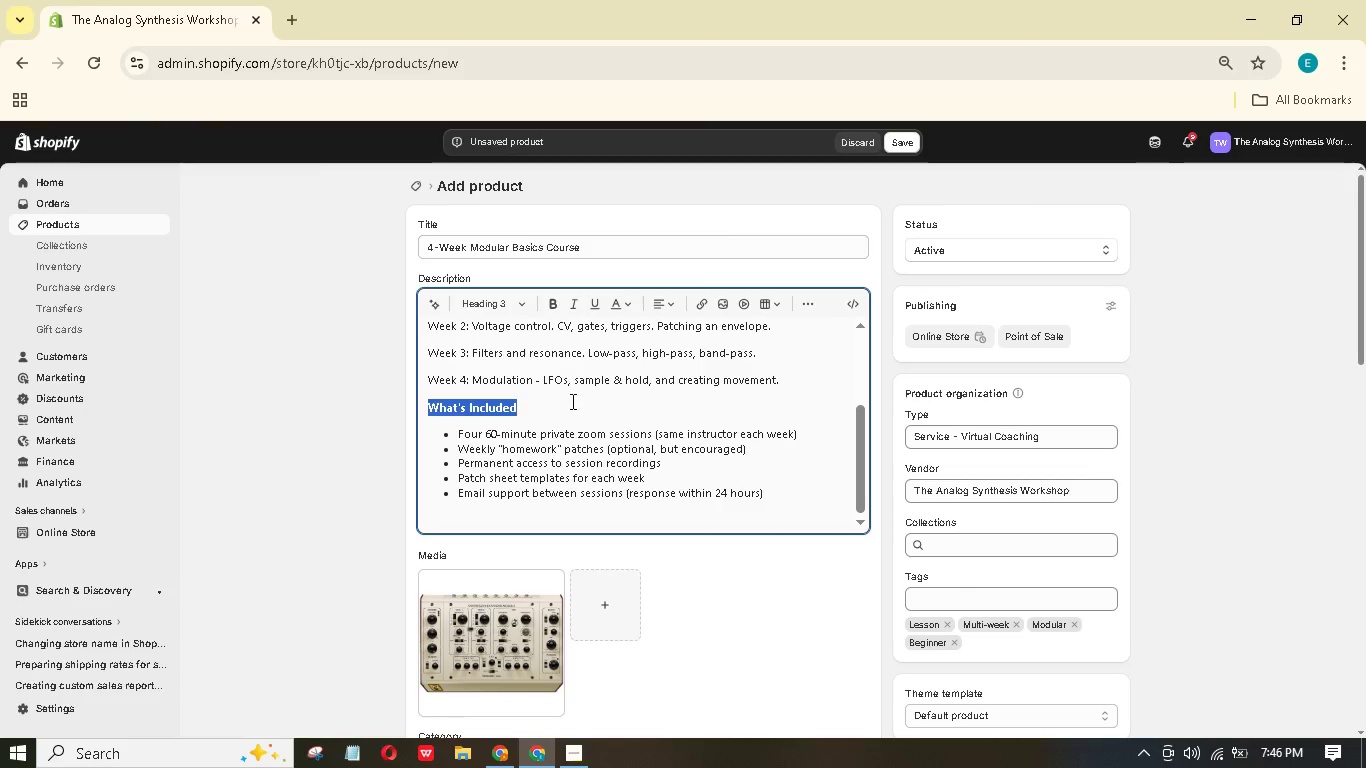 
scroll: coordinate [496, 390], scroll_direction: up, amount: 1.0
 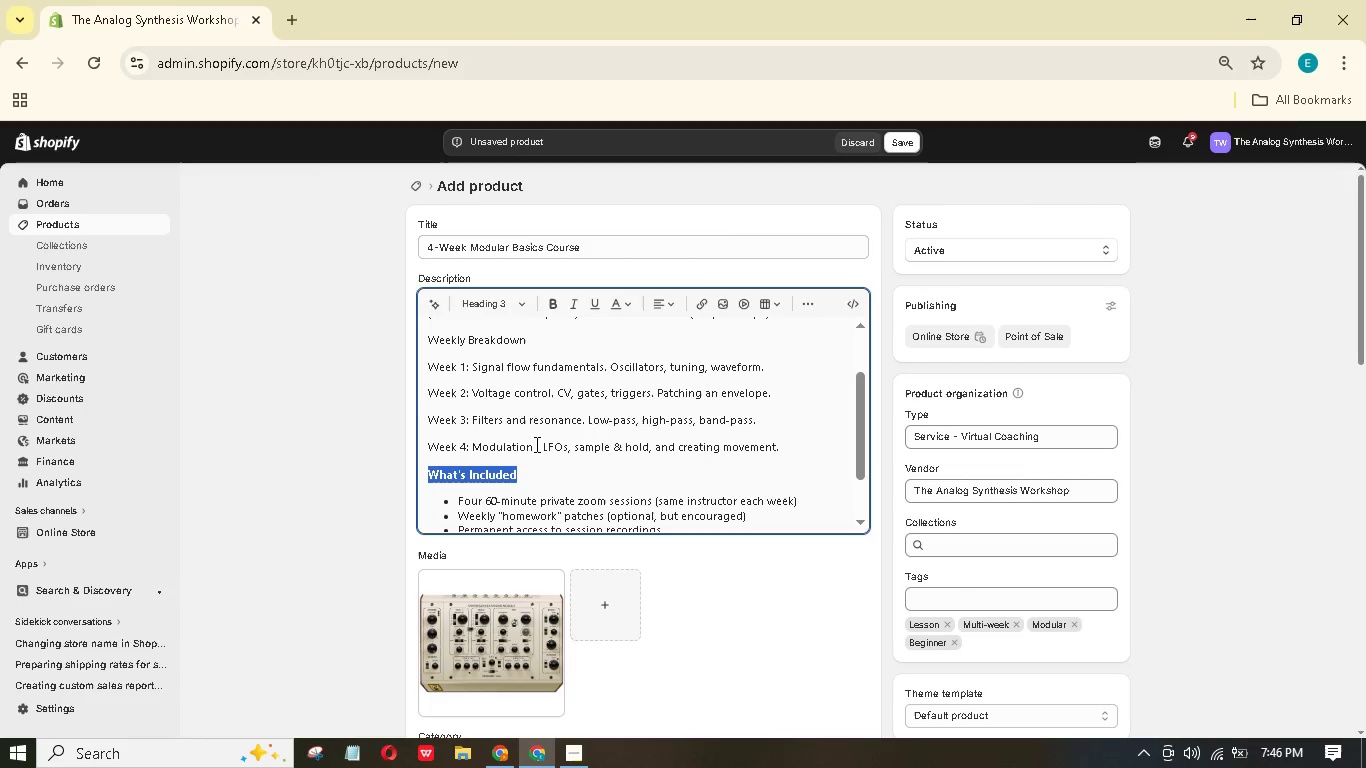 
left_click_drag(start_coordinate=[534, 445], to_coordinate=[476, 449])
 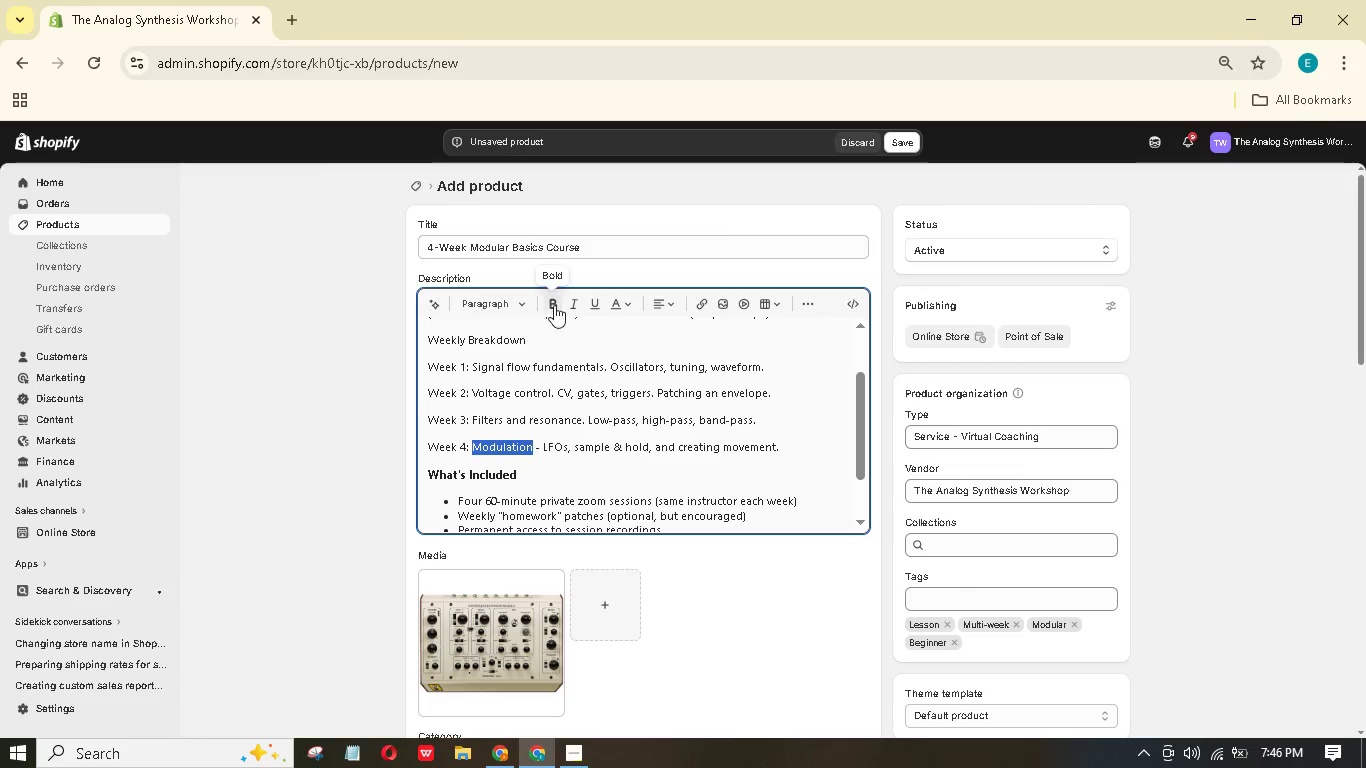 
left_click([555, 304])
 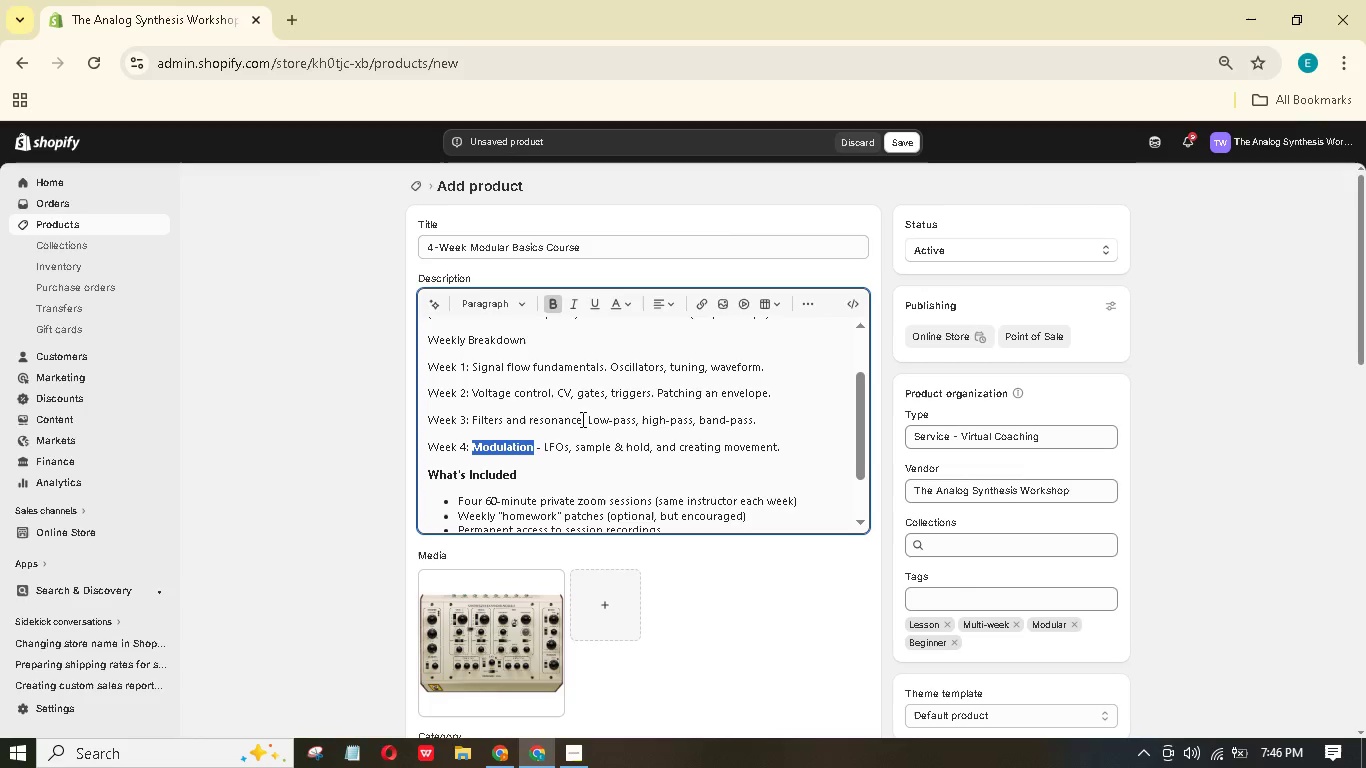 
left_click_drag(start_coordinate=[581, 419], to_coordinate=[472, 409])
 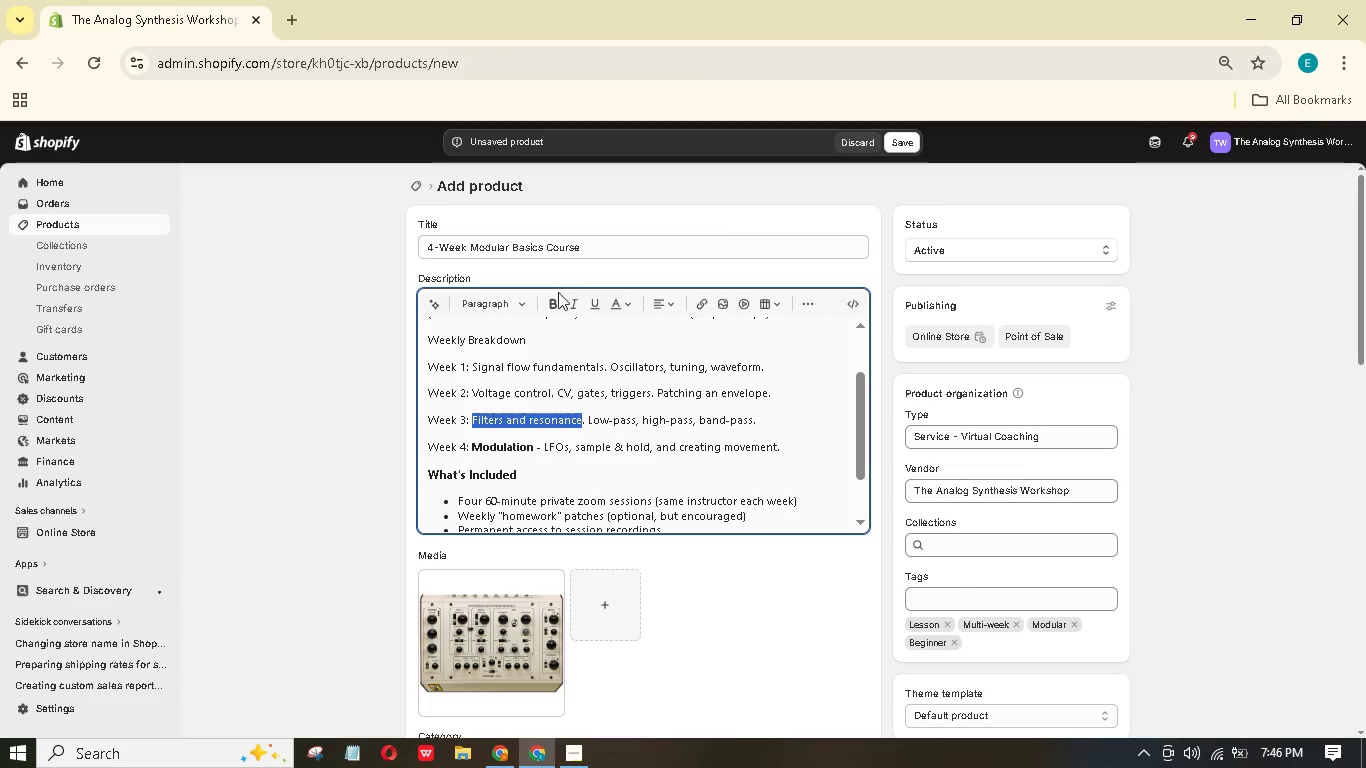 
left_click([550, 297])
 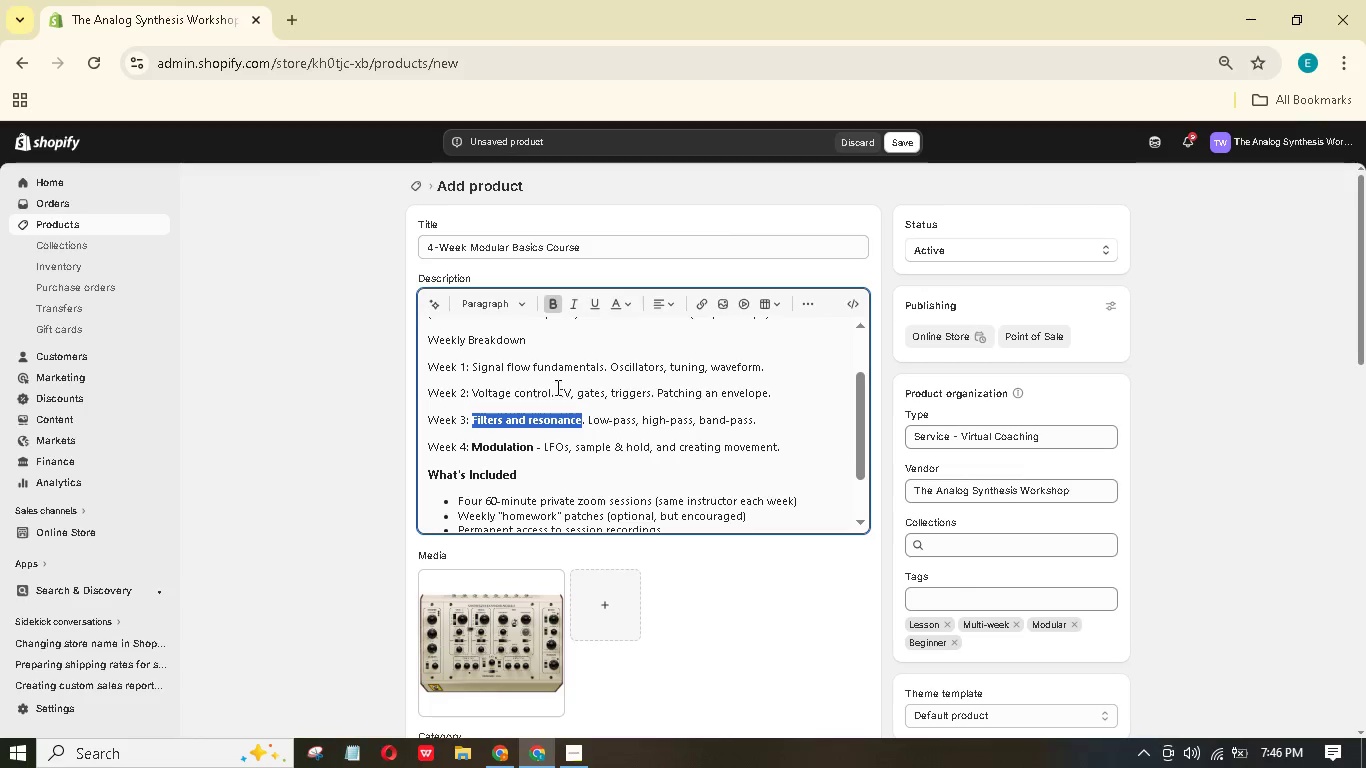 
left_click([548, 389])
 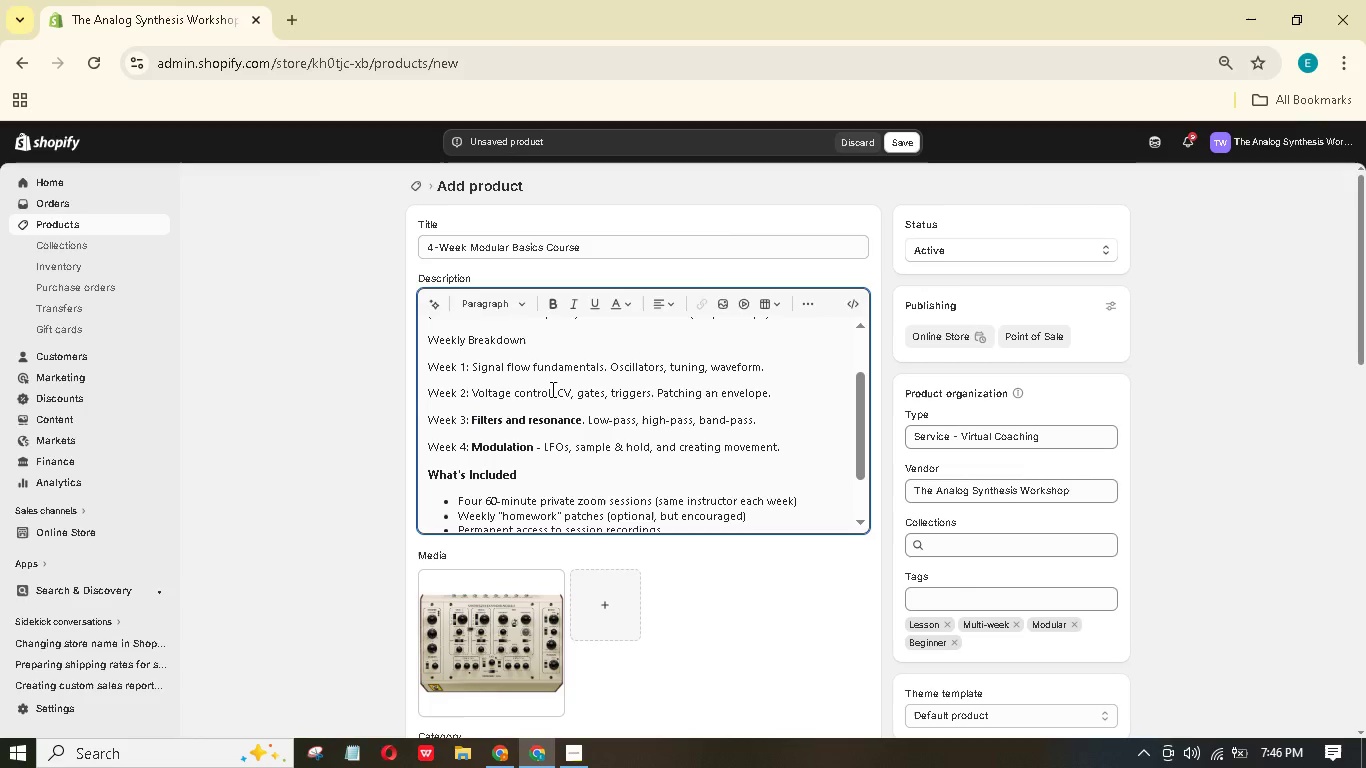 
left_click_drag(start_coordinate=[551, 389], to_coordinate=[472, 389])
 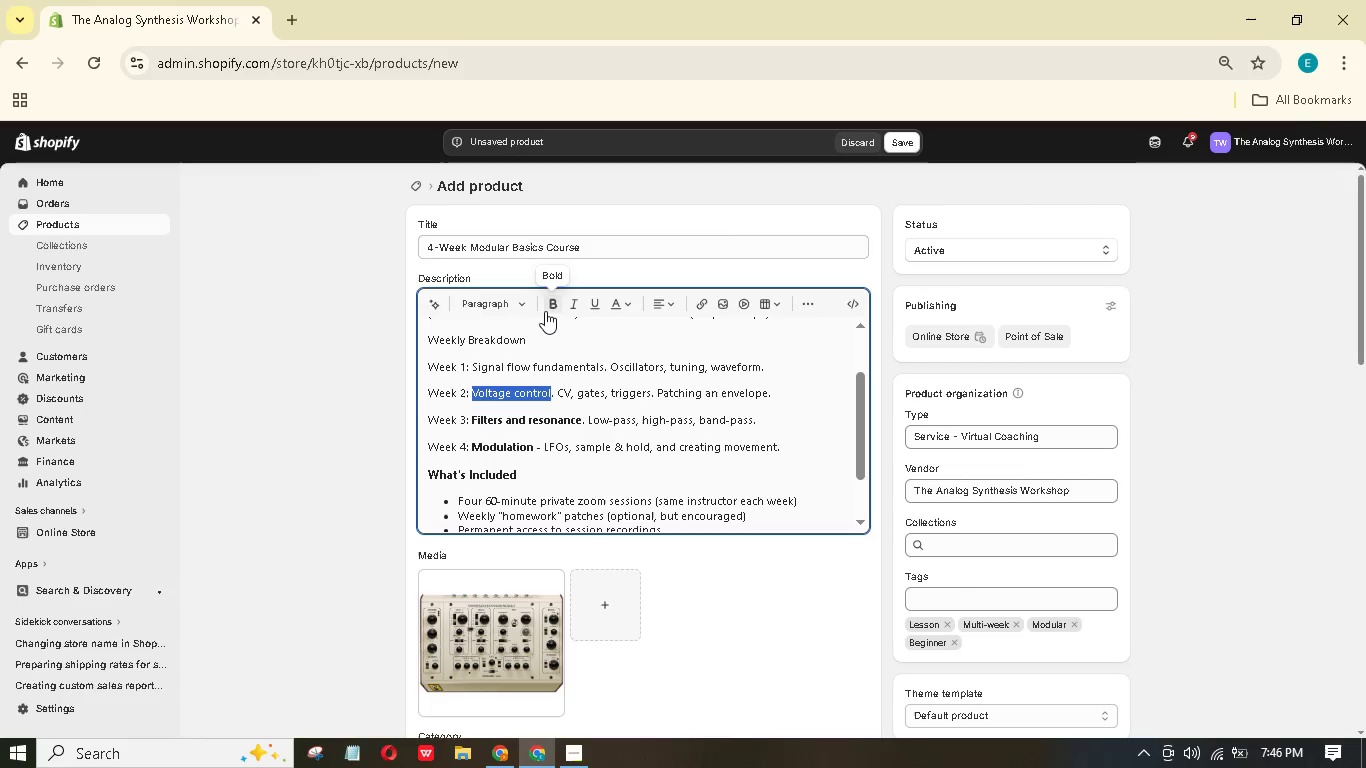 
left_click([547, 308])
 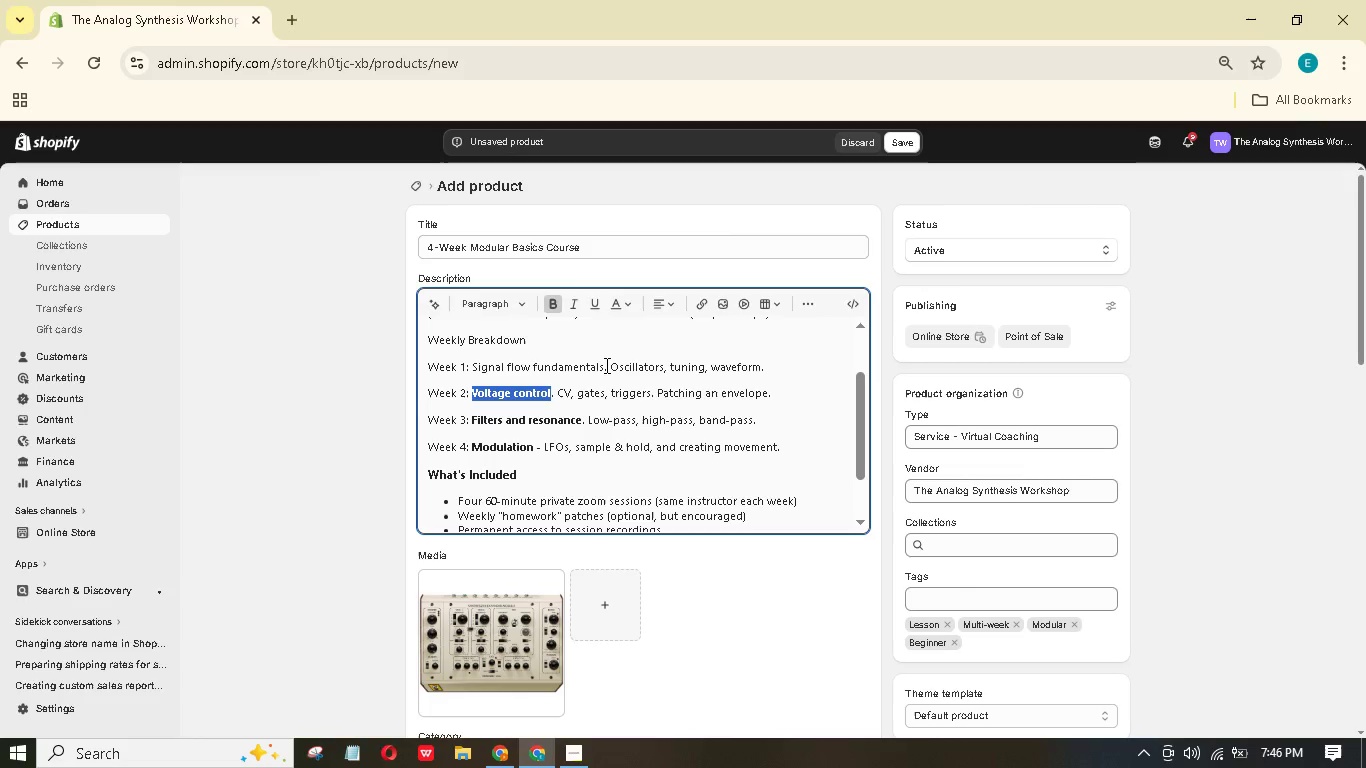 
left_click([601, 365])
 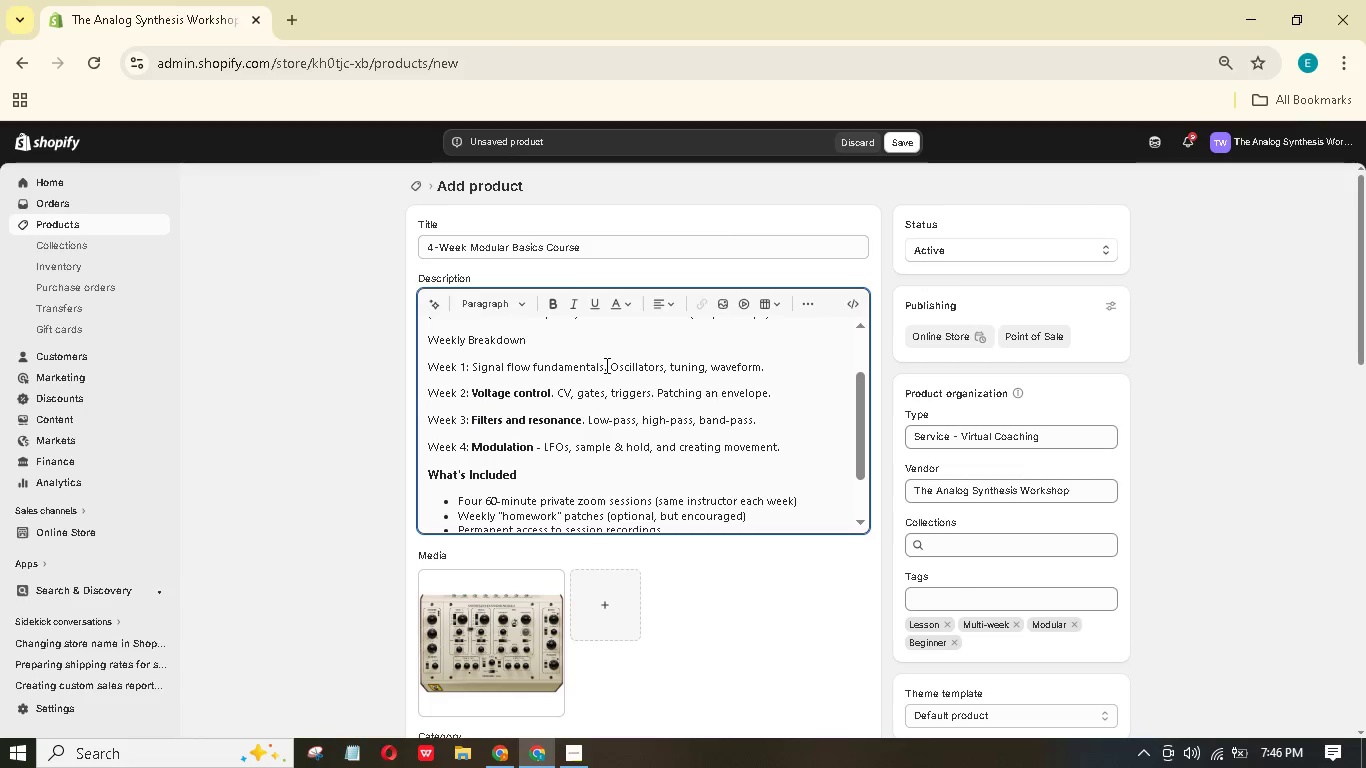 
left_click_drag(start_coordinate=[605, 365], to_coordinate=[473, 371])
 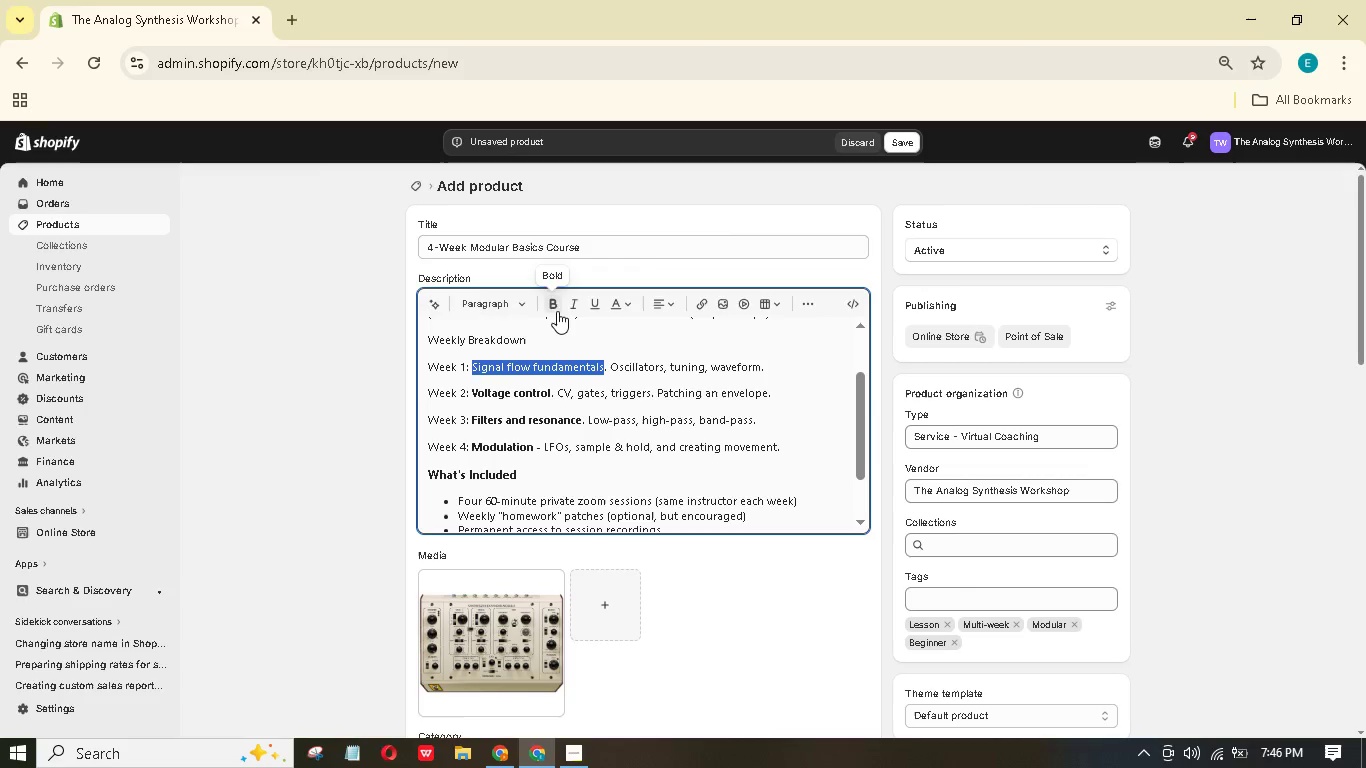 
left_click([556, 309])
 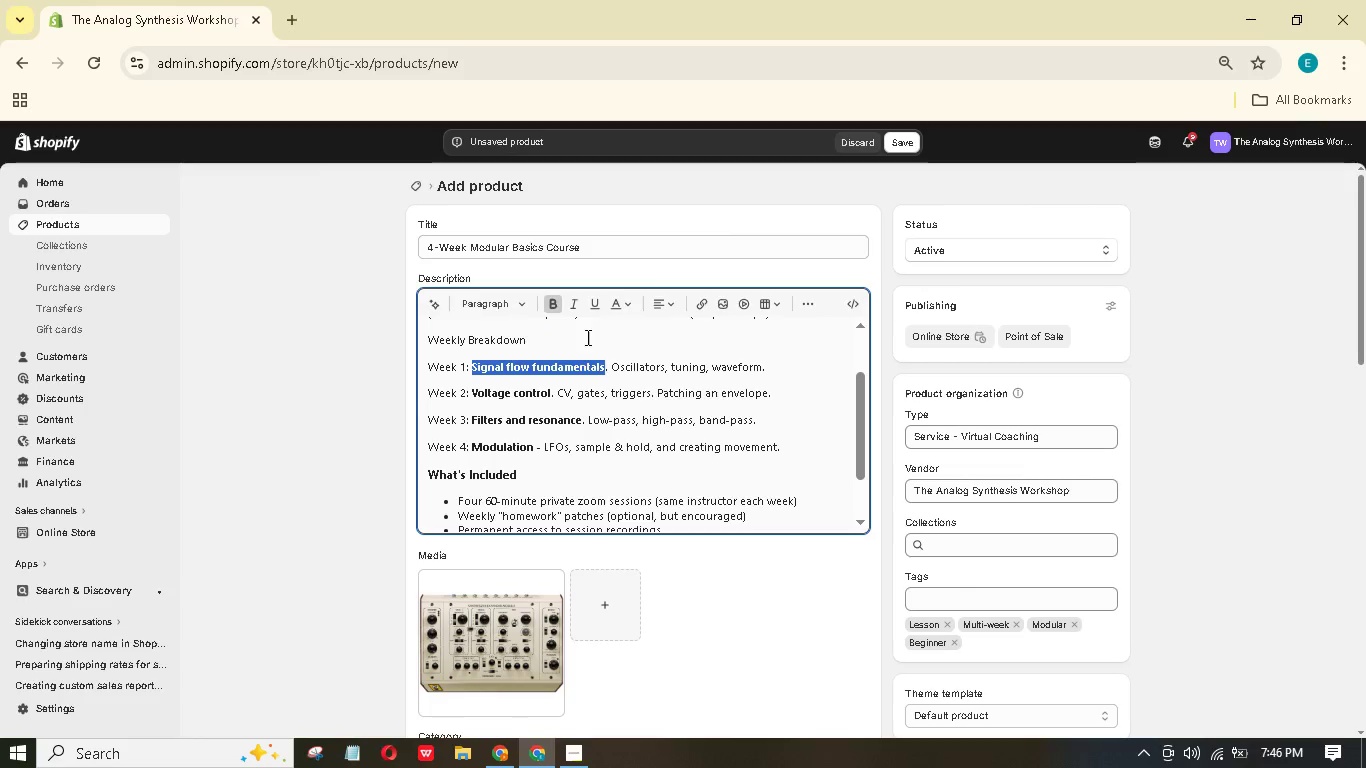 
scroll: coordinate [584, 365], scroll_direction: up, amount: 1.0
 